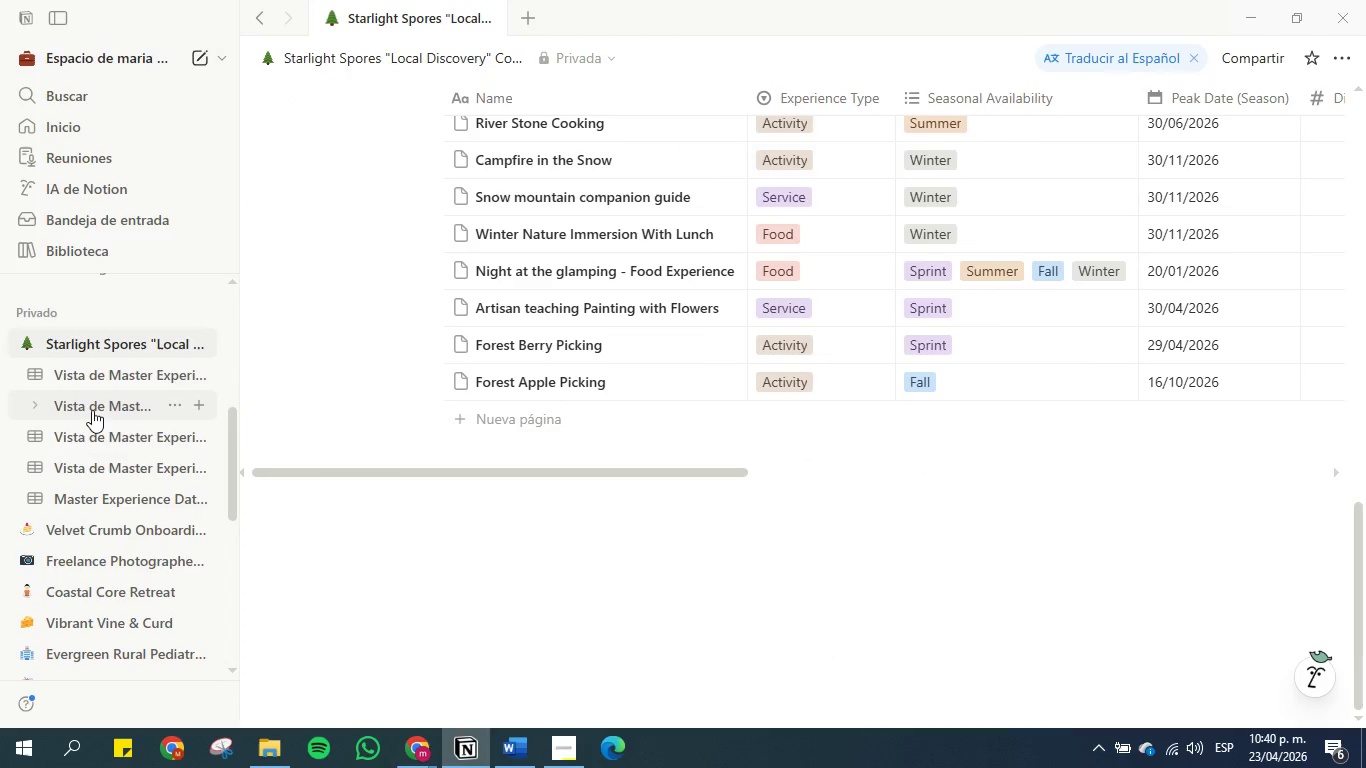 
left_click([280, 403])
 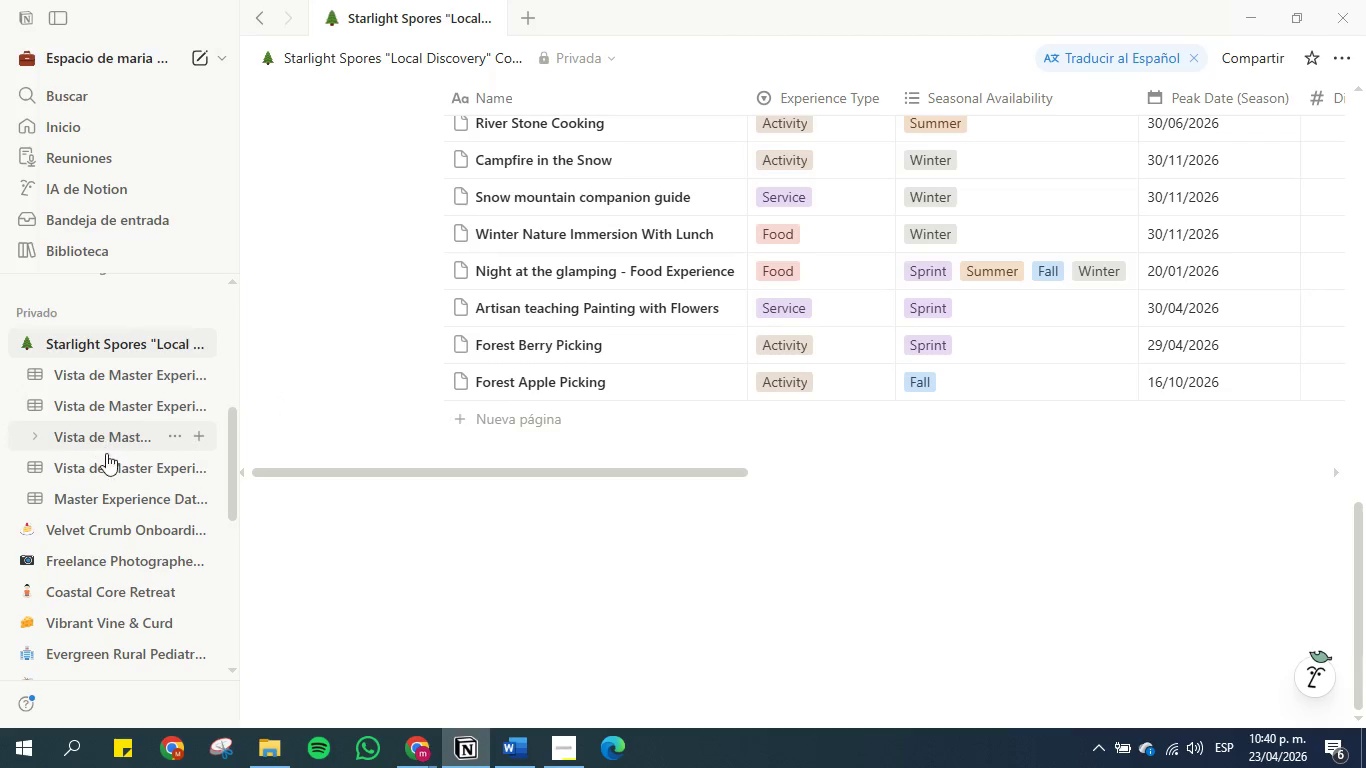 
scroll: coordinate [111, 526], scroll_direction: down, amount: 2.0
 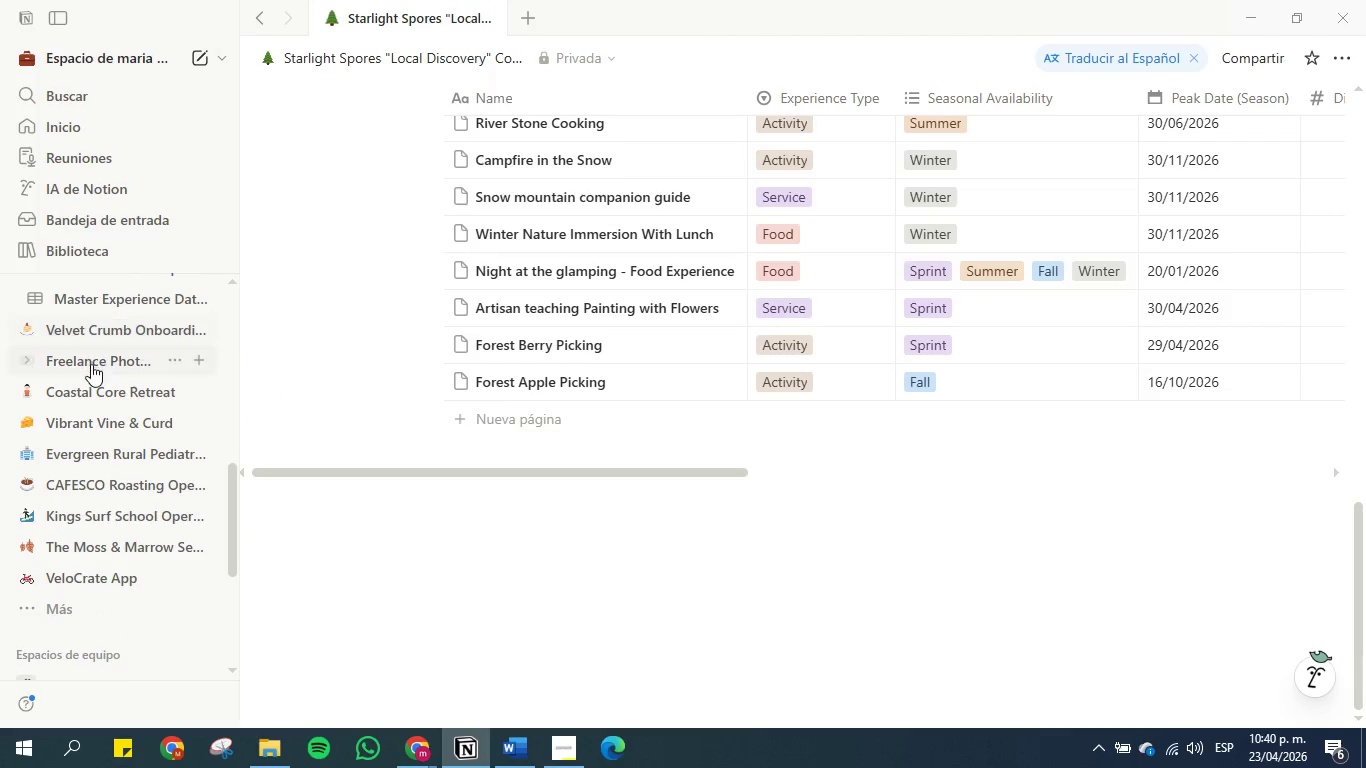 
left_click_drag(start_coordinate=[103, 473], to_coordinate=[104, 466])
 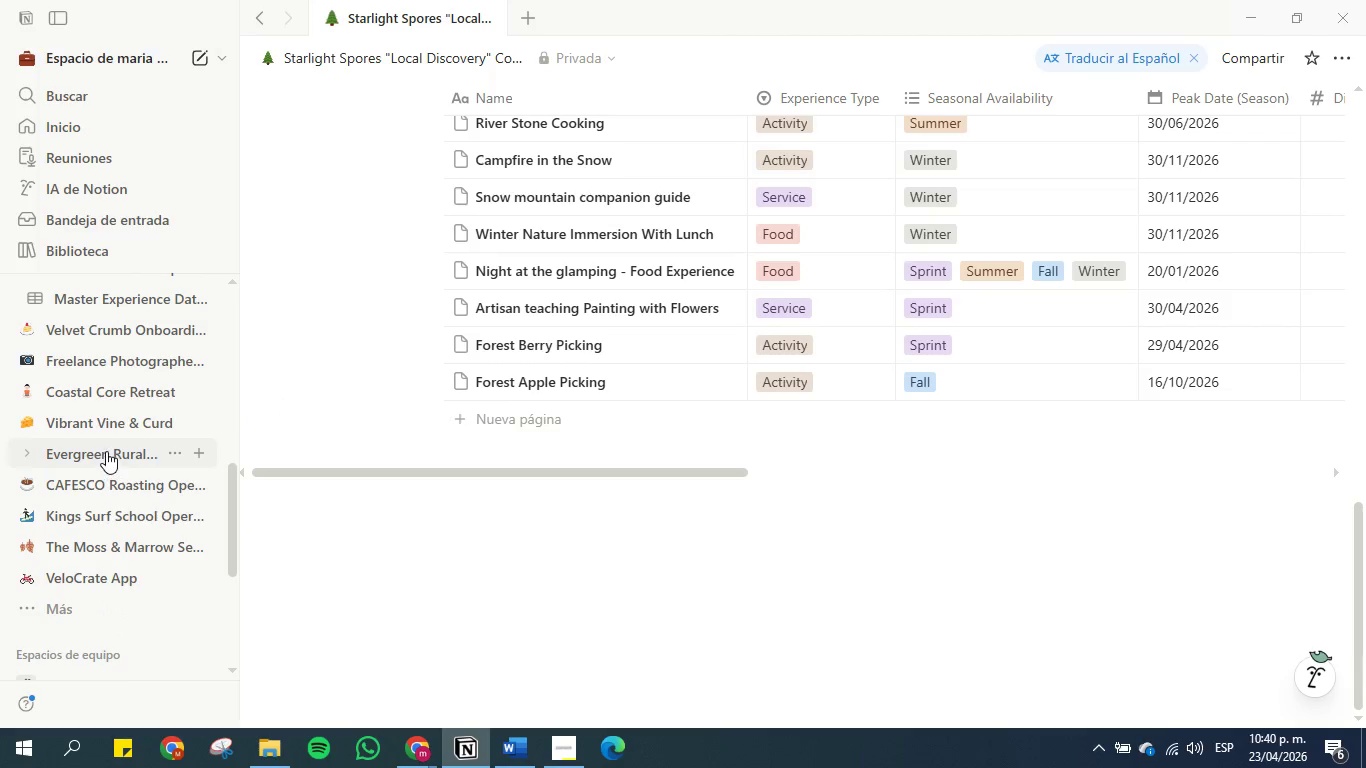 
left_click([106, 451])
 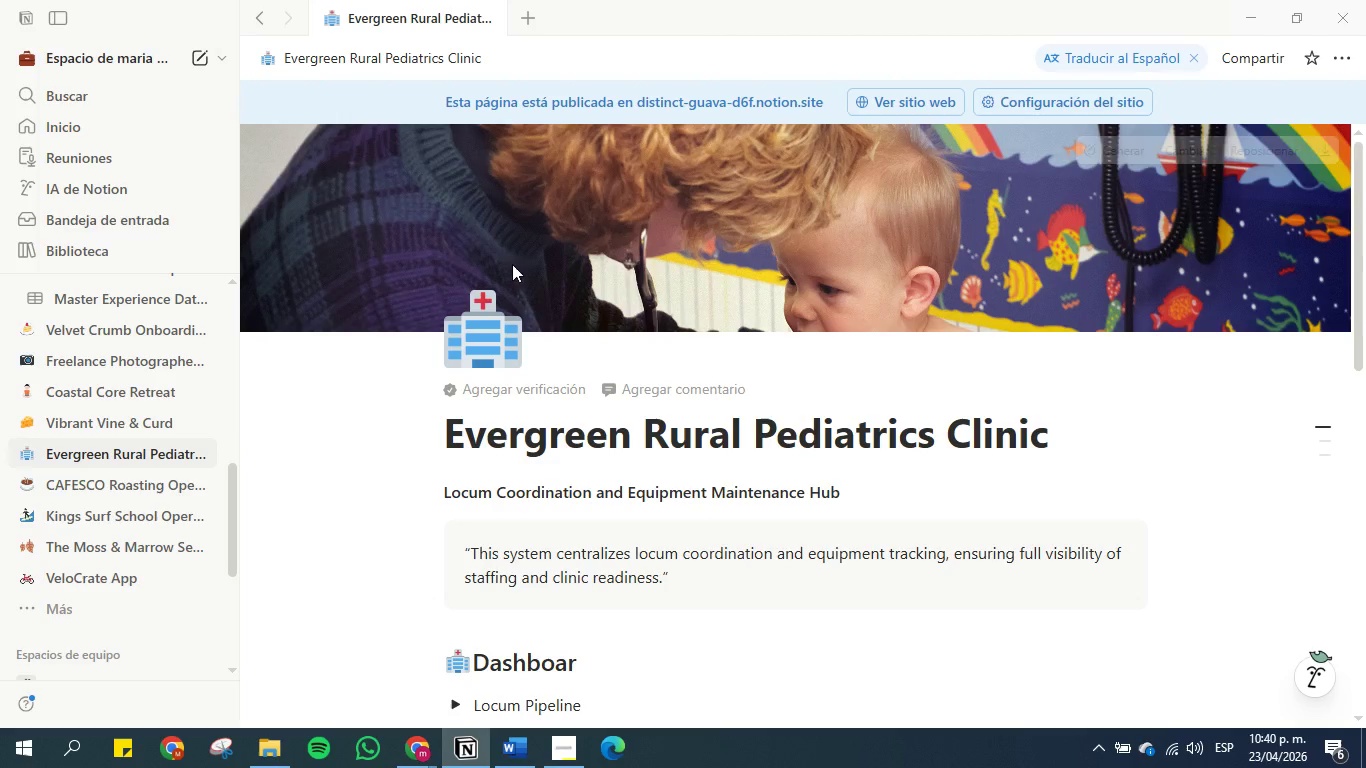 
scroll: coordinate [584, 308], scroll_direction: down, amount: 1.0
 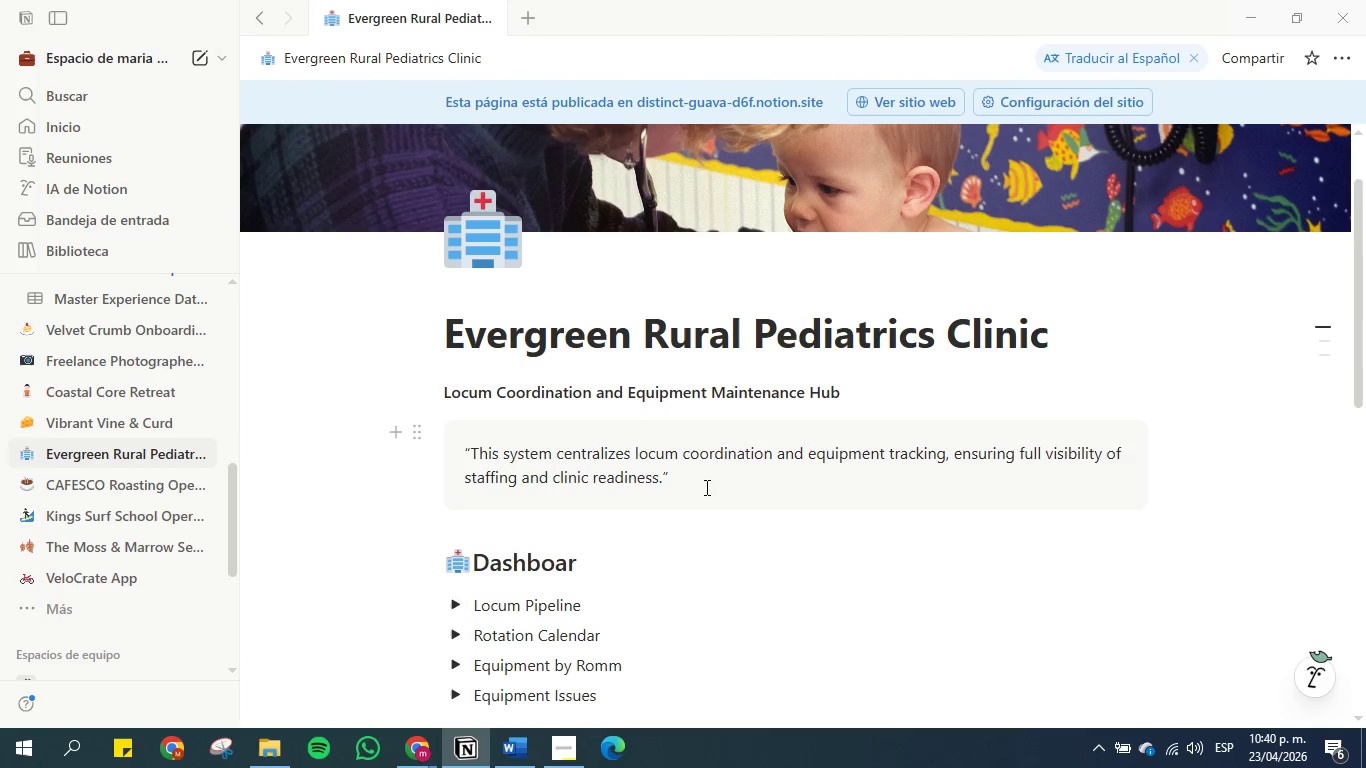 
wait(13.44)
 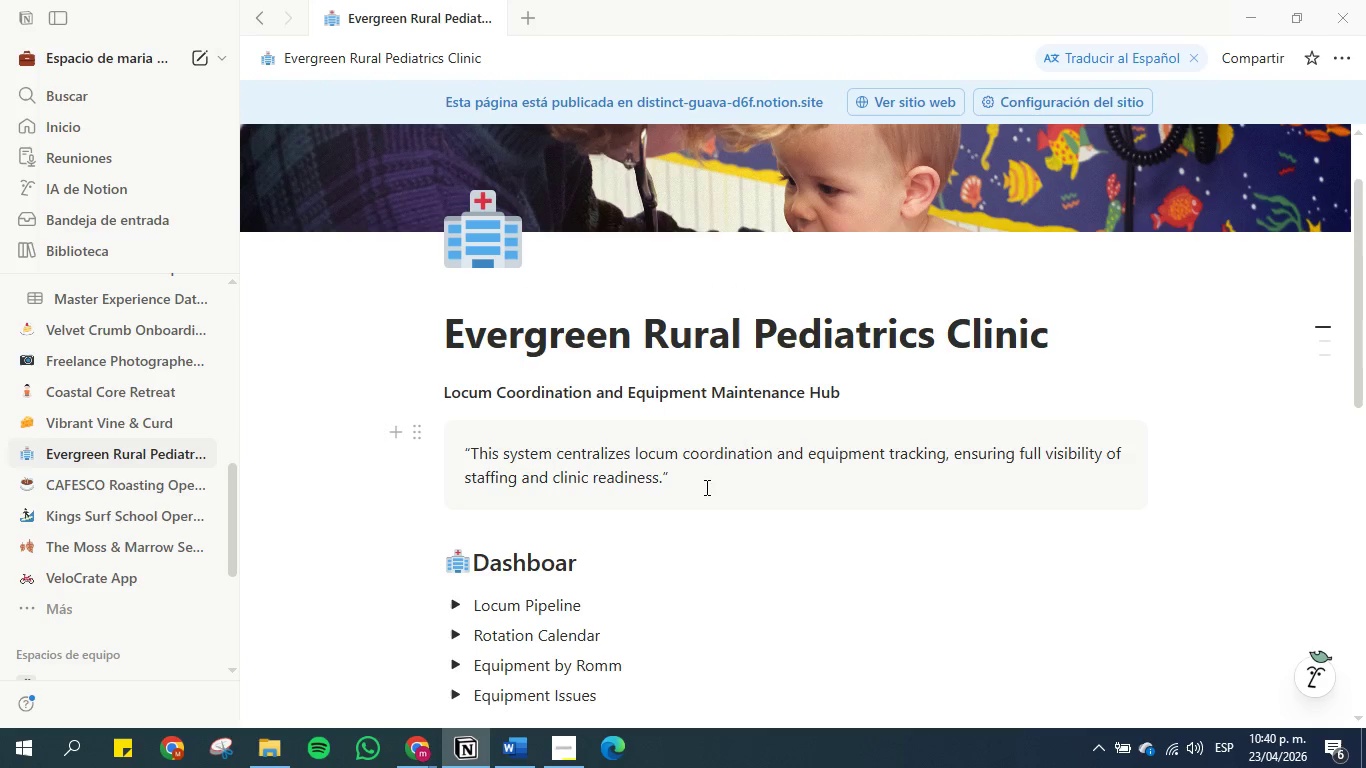 
left_click([526, 744])
 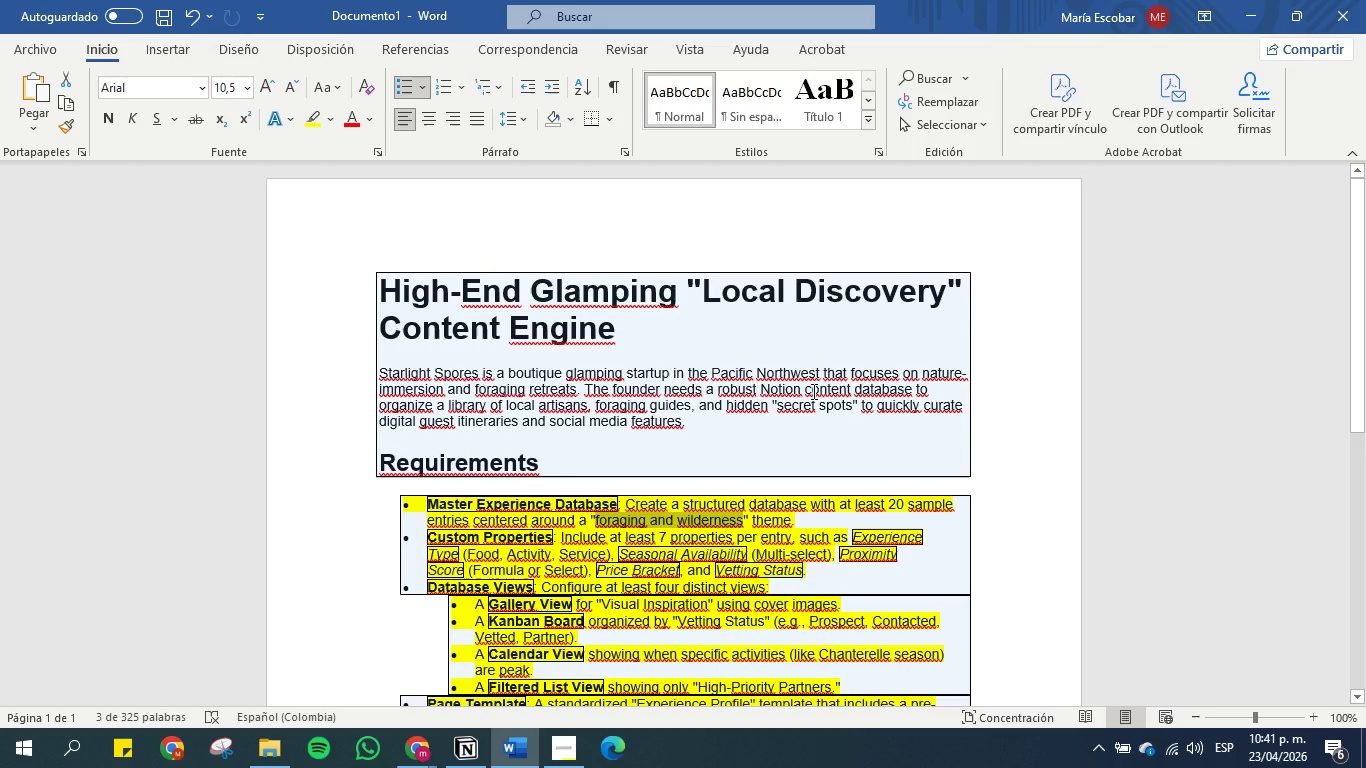 
wait(25.55)
 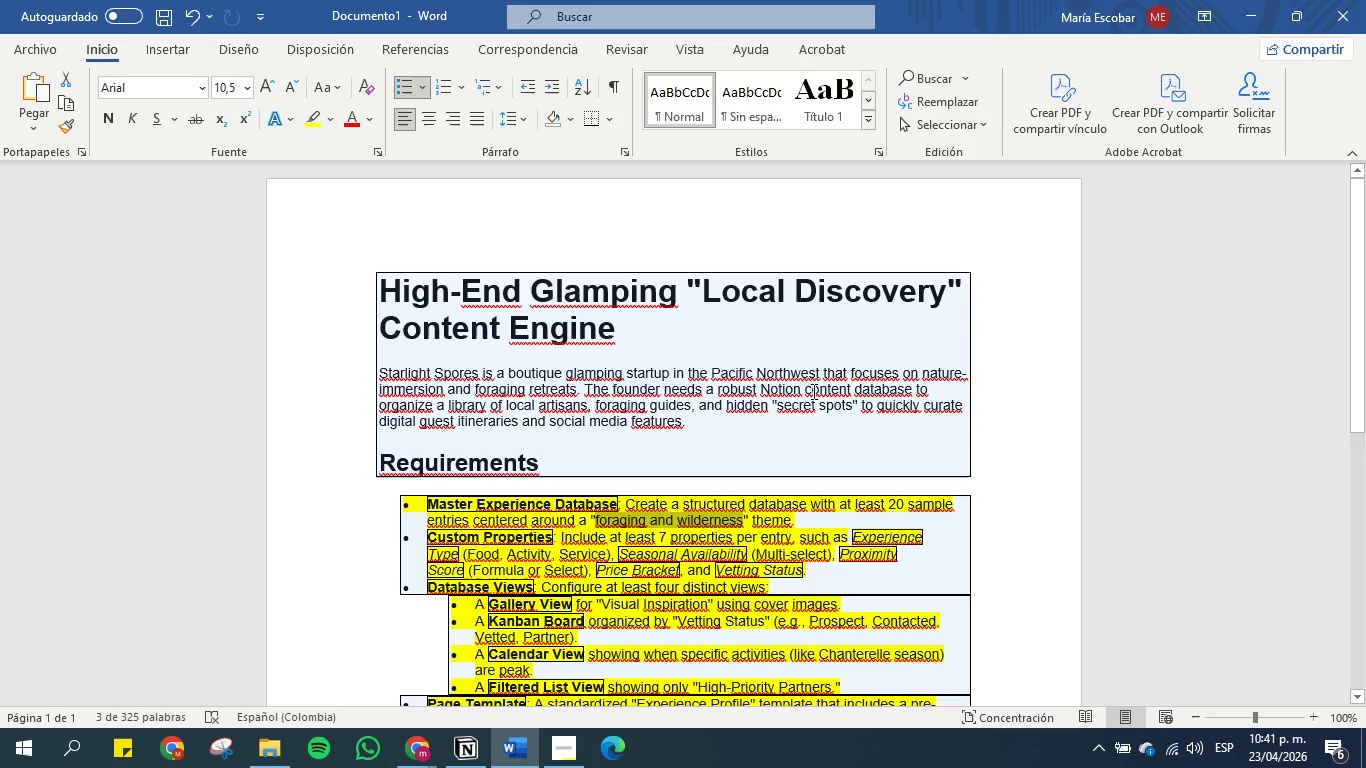 
left_click_drag(start_coordinate=[913, 387], to_coordinate=[926, 419])
 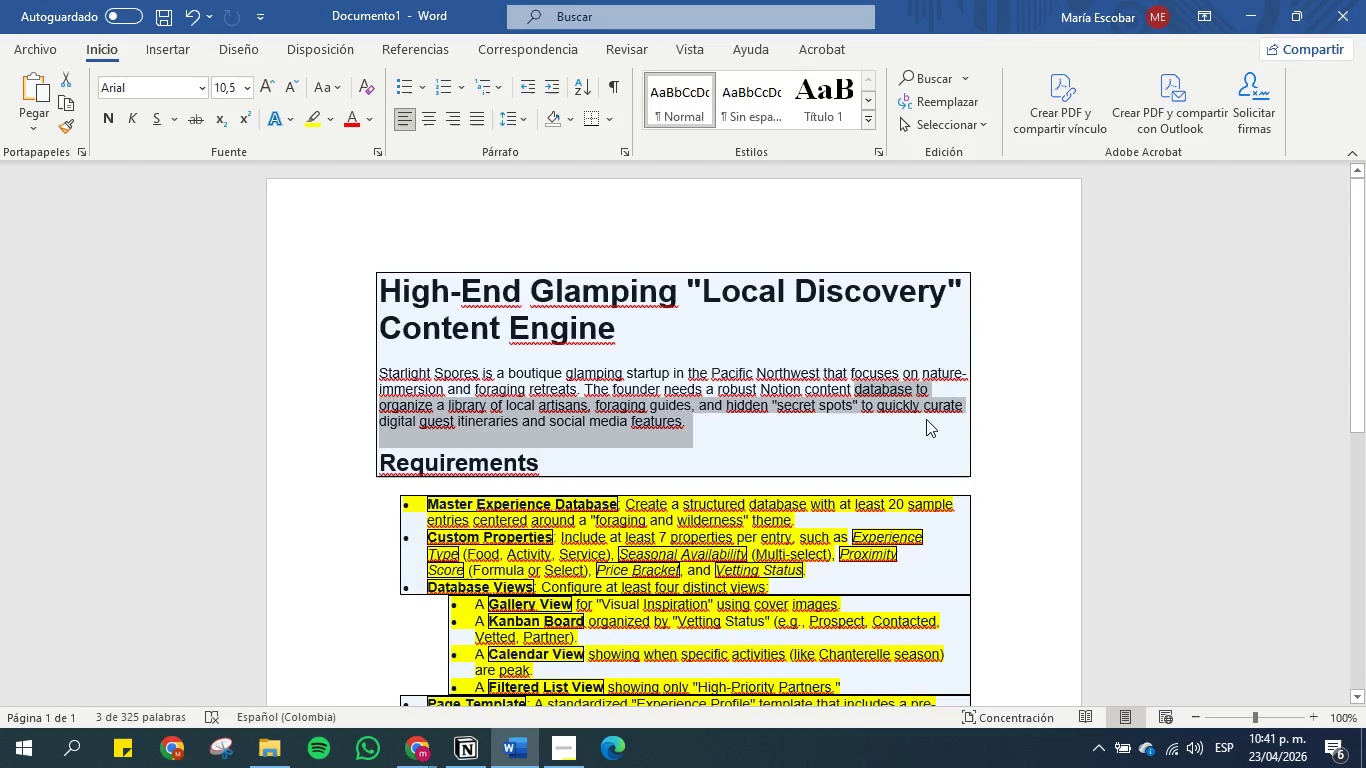 
hold_key(key=ShiftLeft, duration=0.39)
 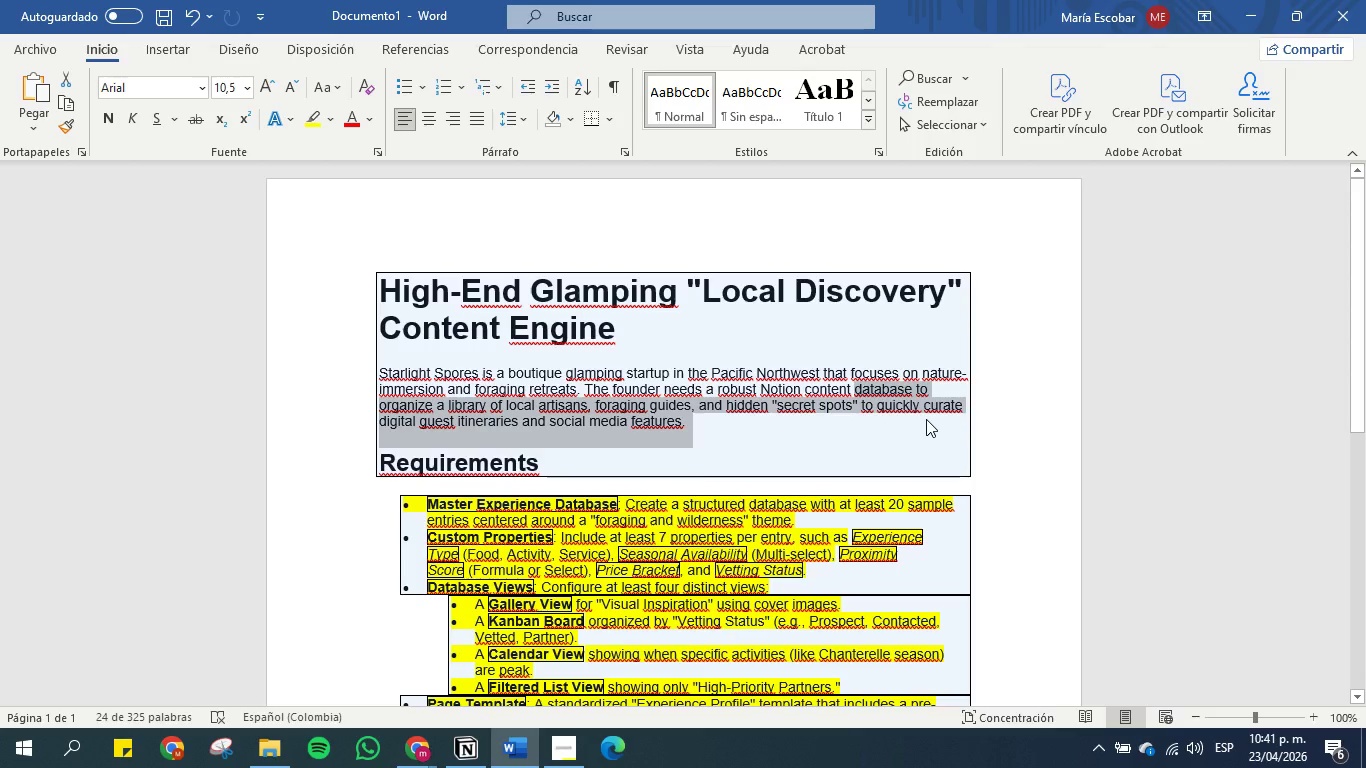 
key(Control+C)
 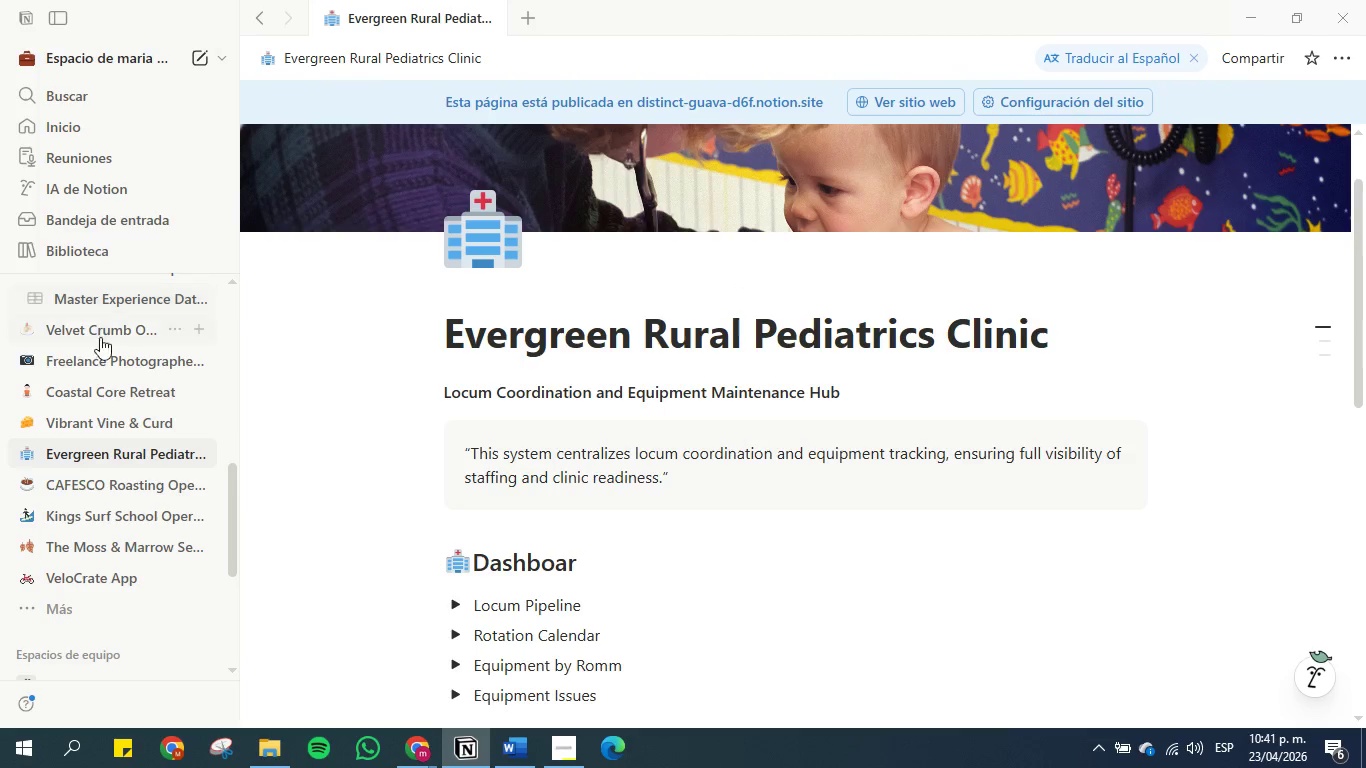 
wait(6.41)
 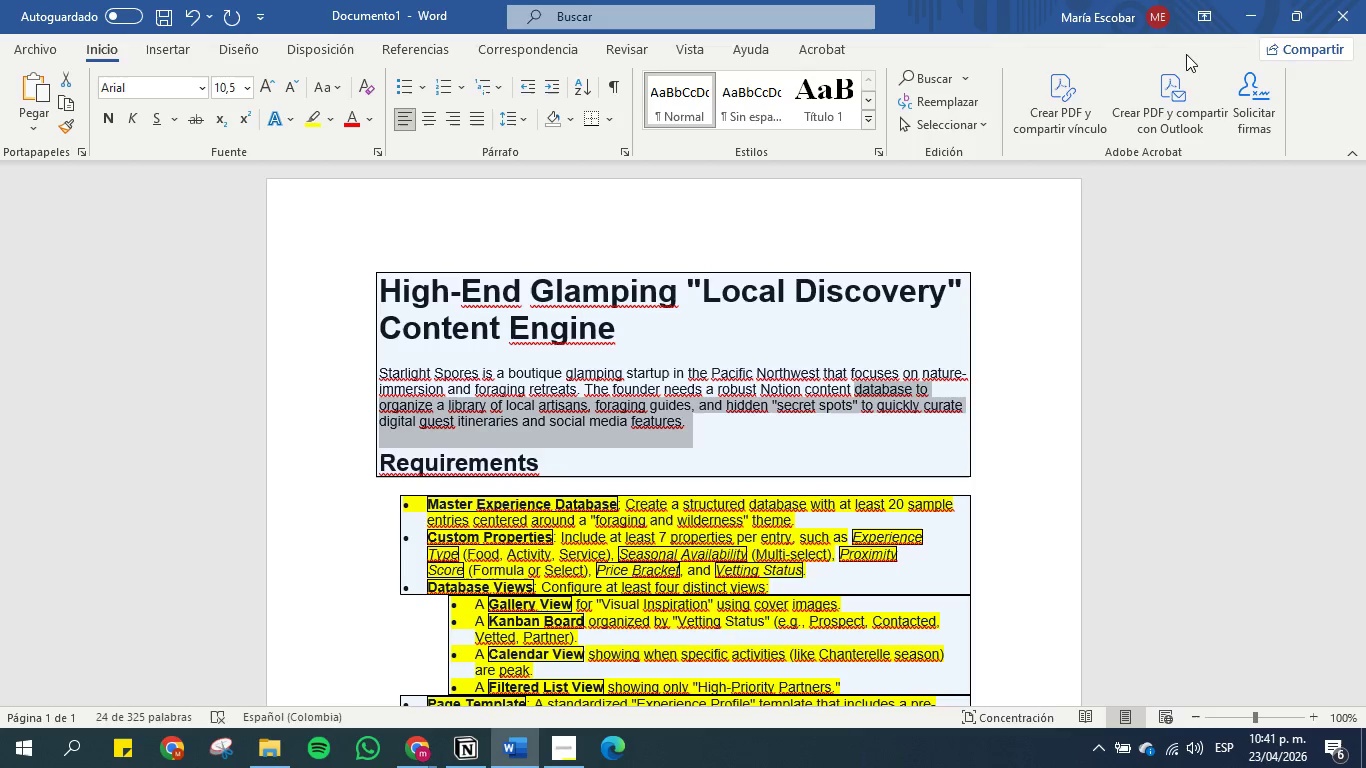 
scroll: coordinate [104, 337], scroll_direction: up, amount: 3.0
 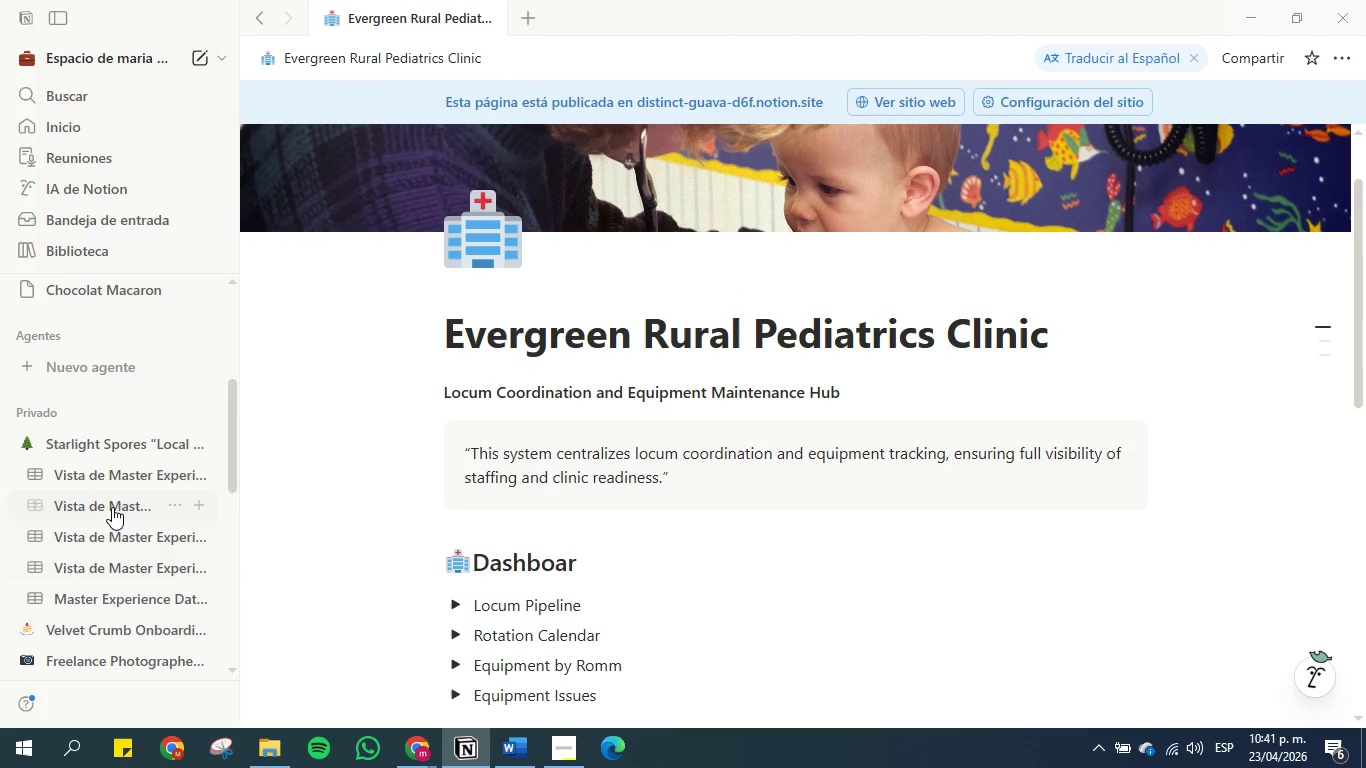 
mouse_move([154, 475])
 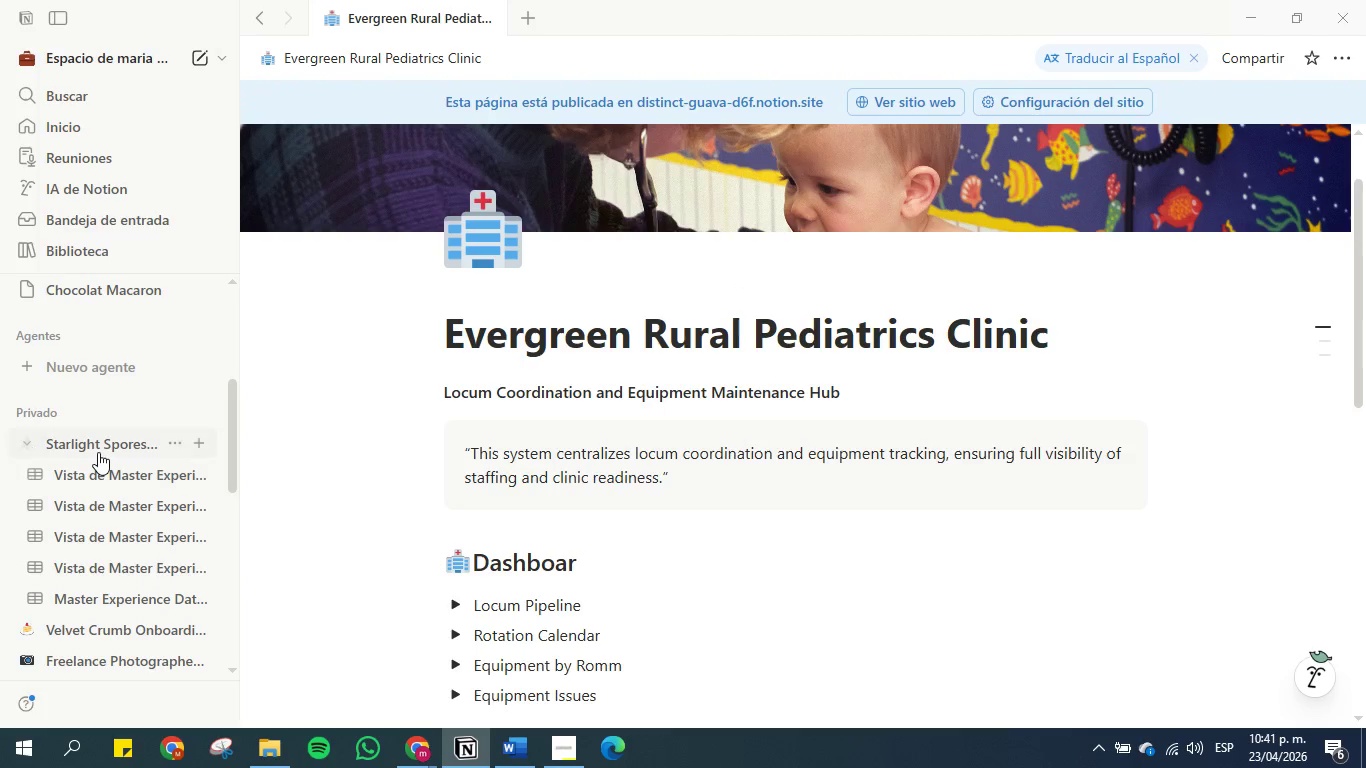 
left_click([98, 452])
 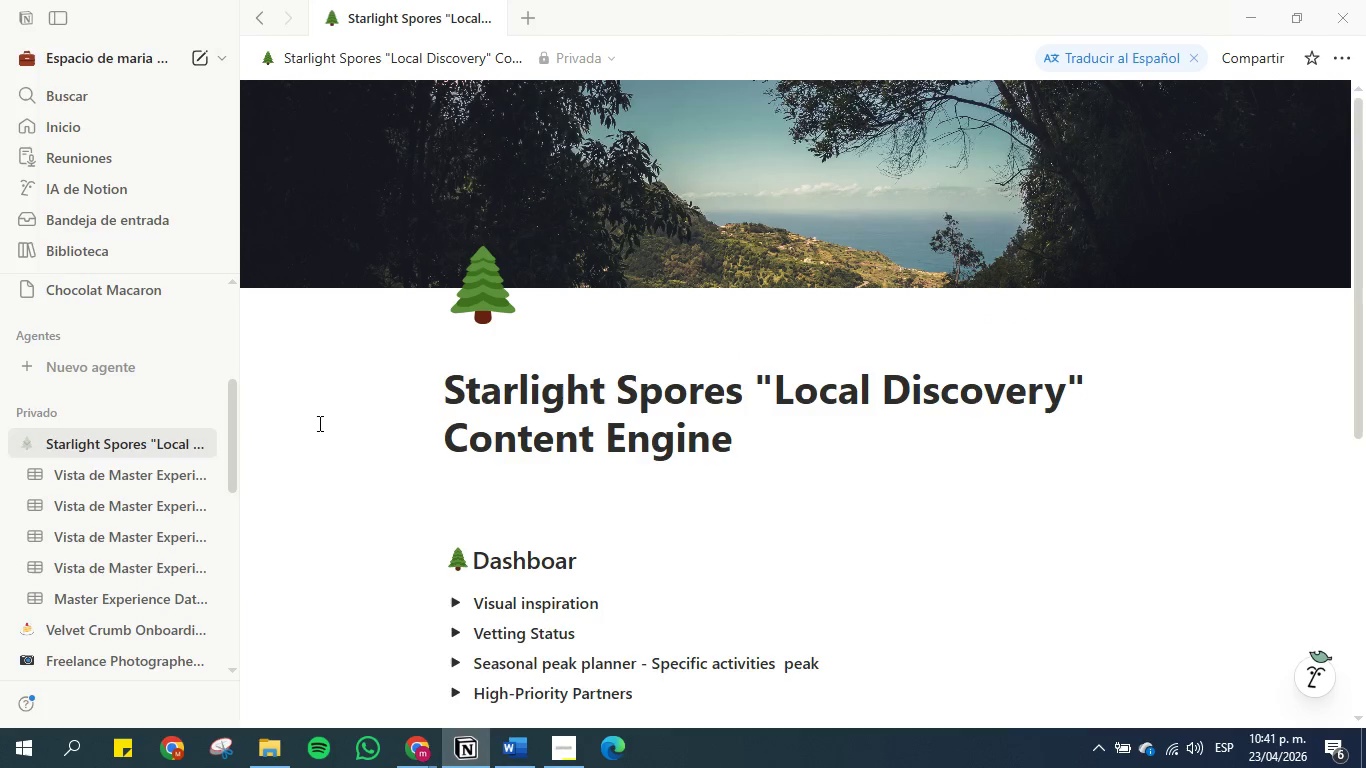 
left_click([558, 515])
 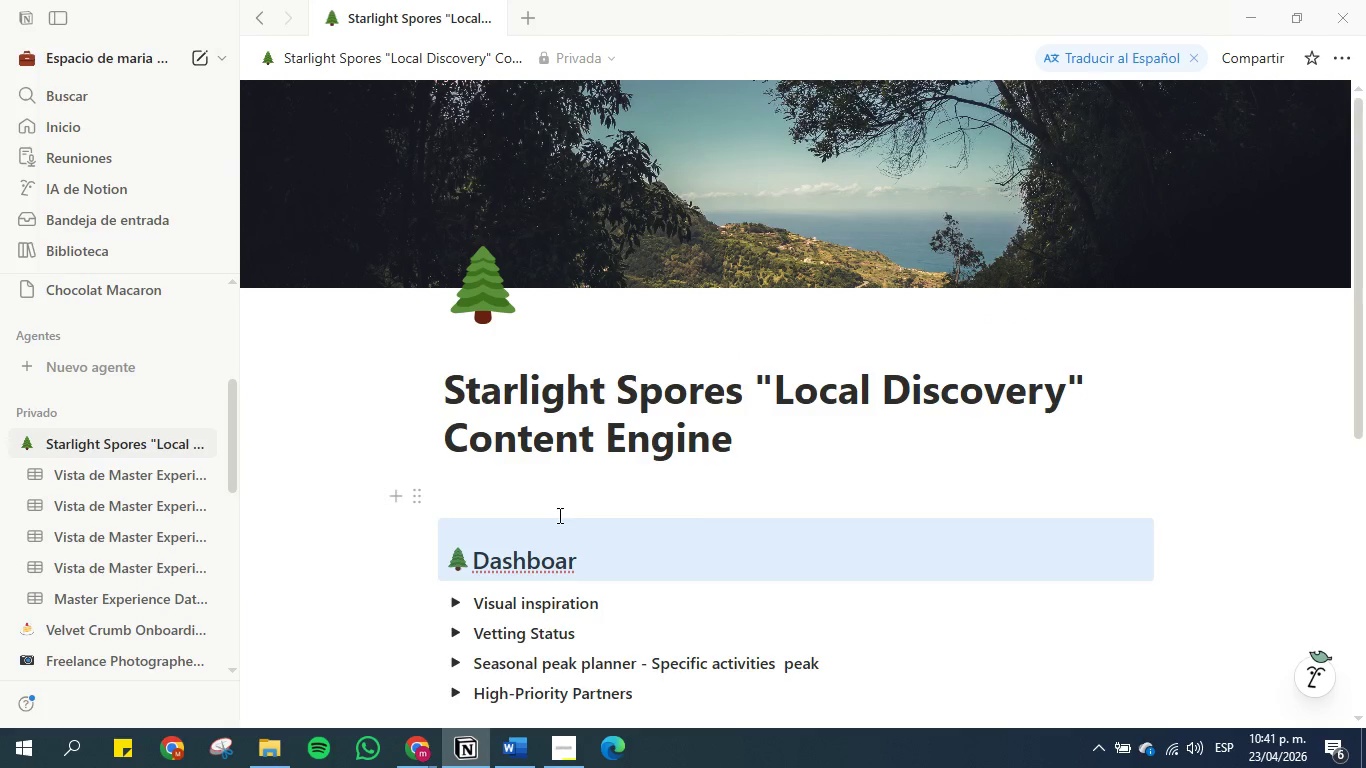 
left_click([573, 487])
 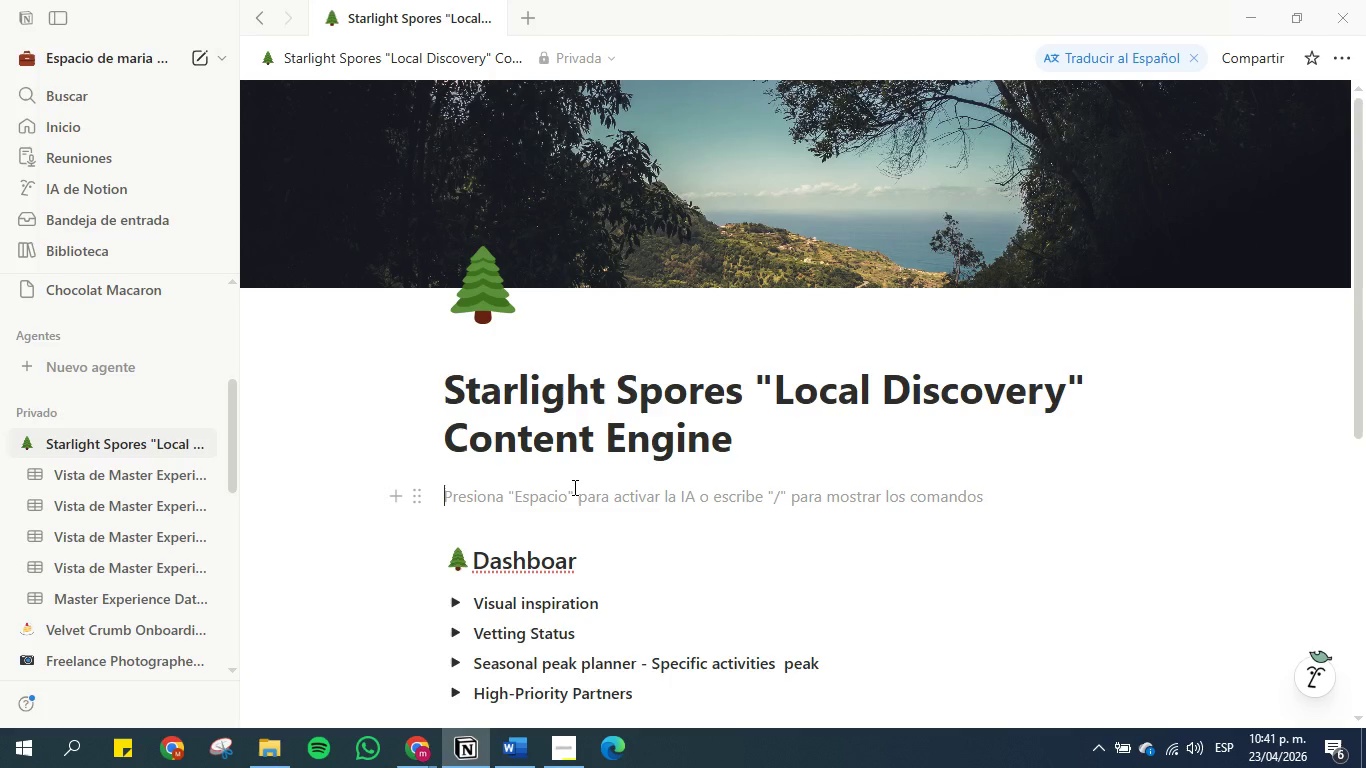 
key(Control+V)
 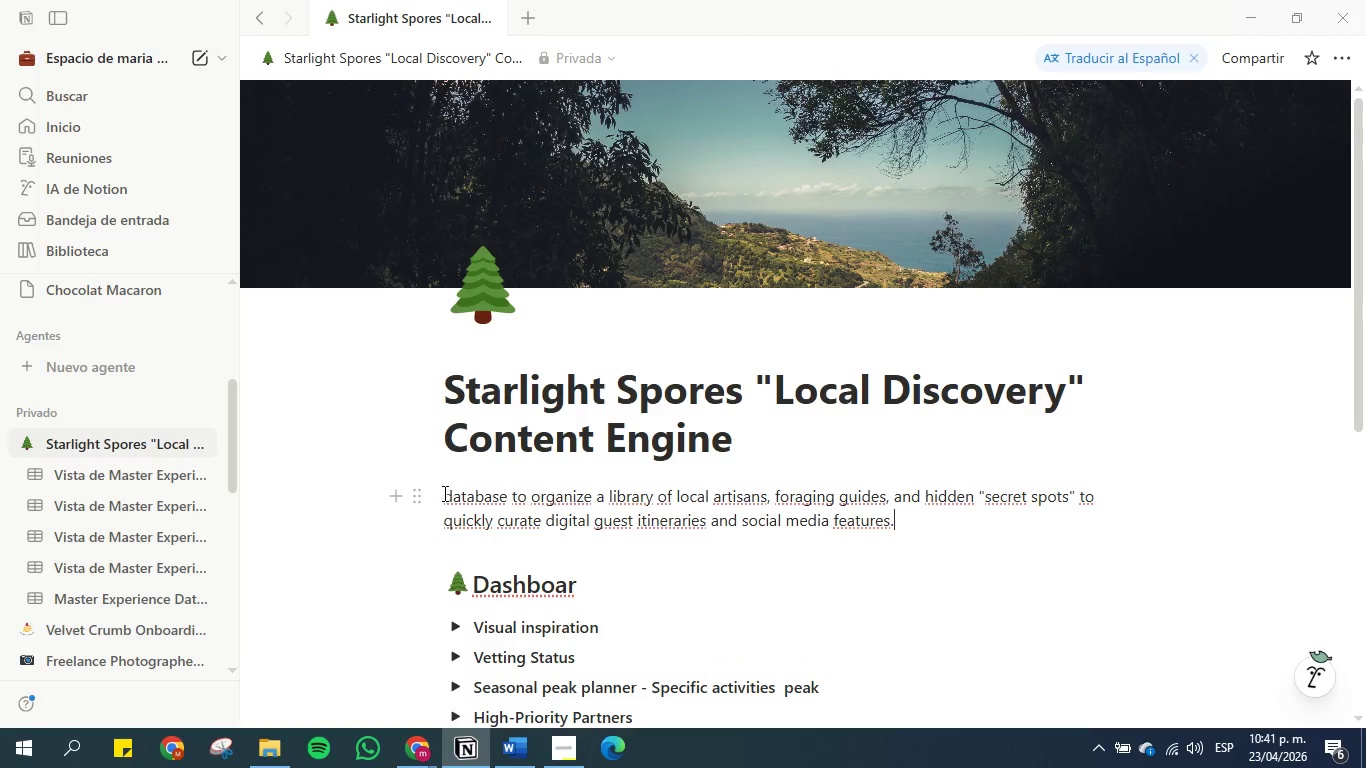 
left_click([442, 493])
 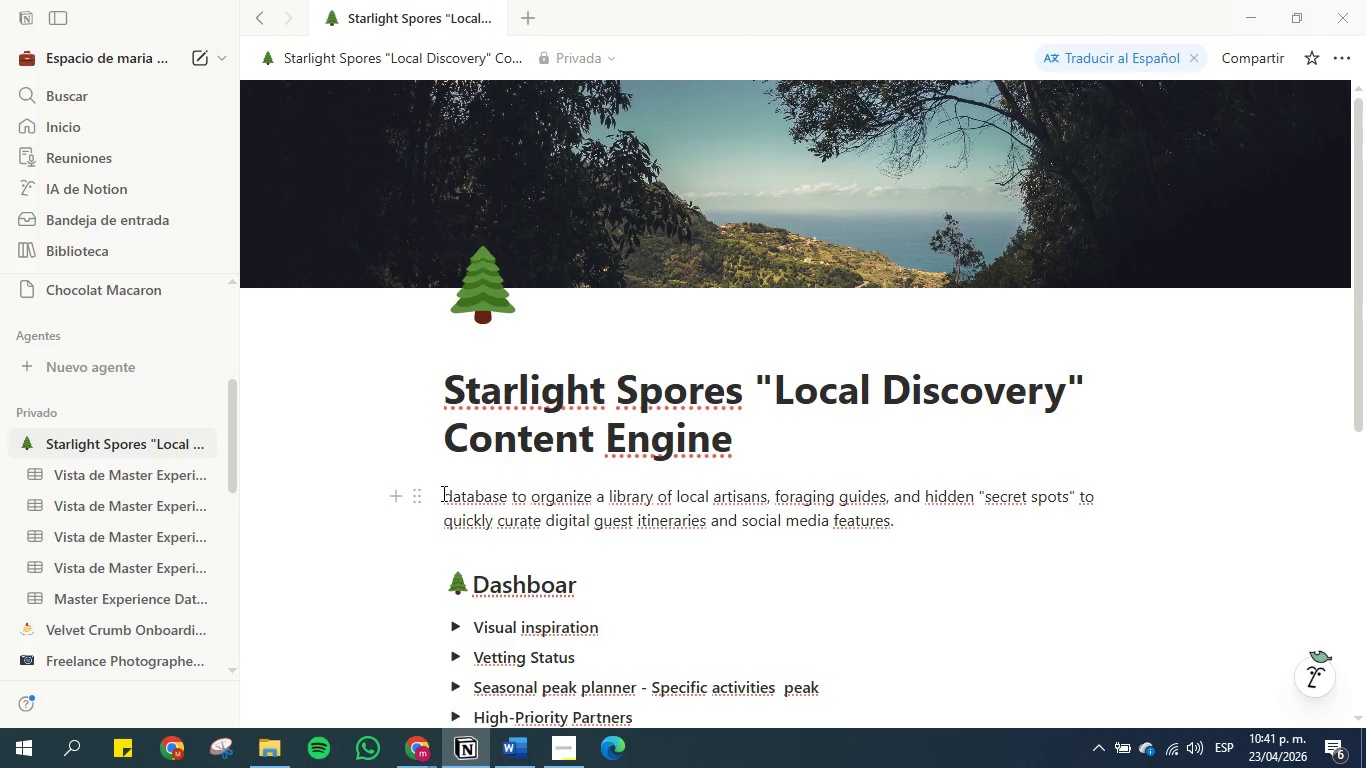 
type(Thuis )
key(Backspace)
key(Backspace)
key(Backspace)
key(Backspace)
type(is sysme)
key(Backspace)
key(Backspace)
key(Backspace)
type(stem )
 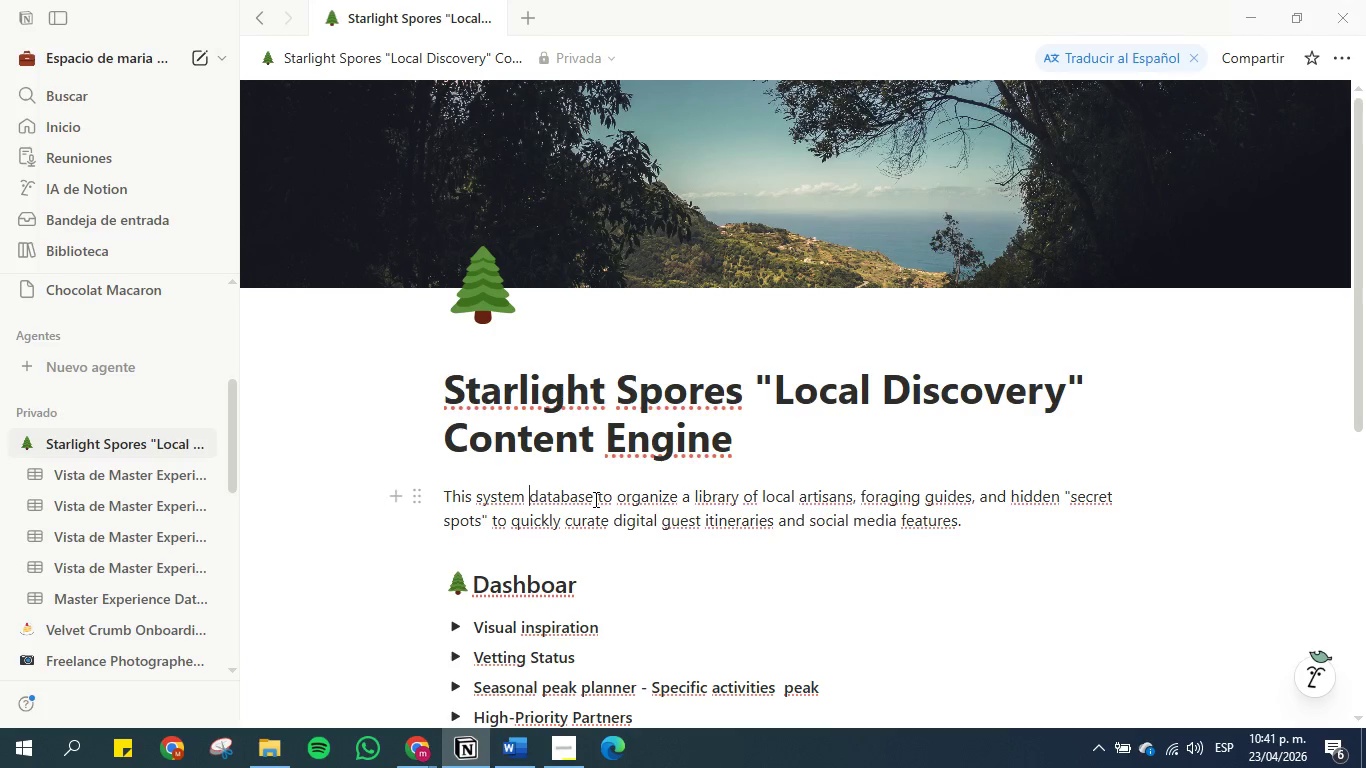 
left_click([594, 499])
 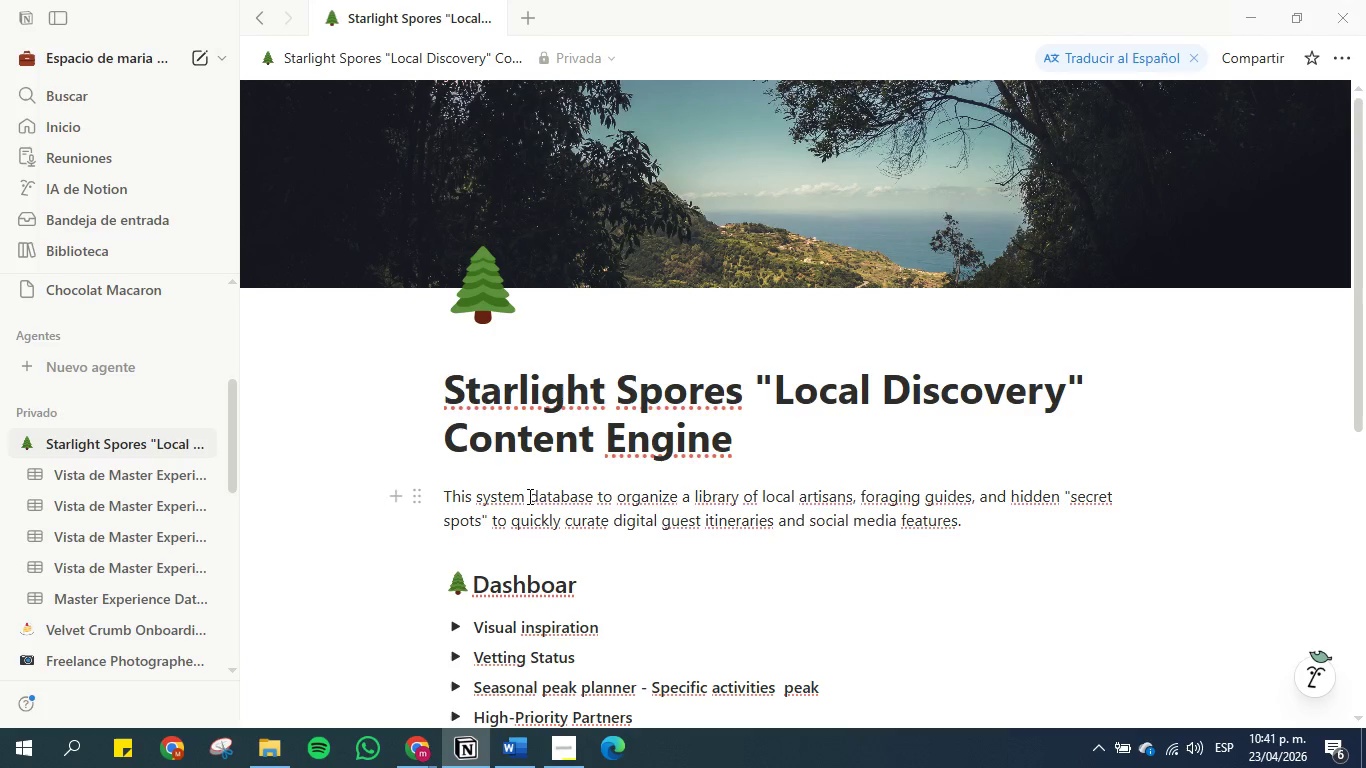 
left_click([528, 496])
 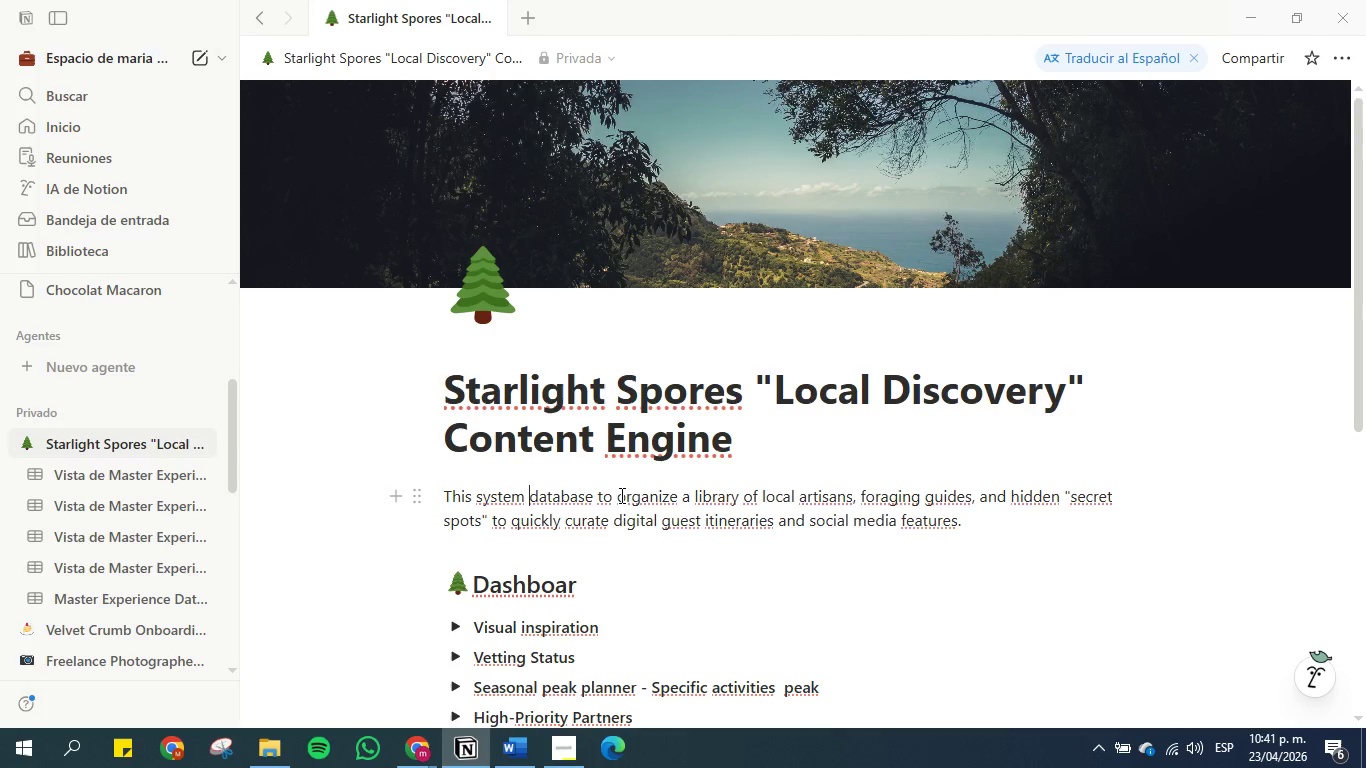 
left_click_drag(start_coordinate=[609, 499], to_coordinate=[528, 499])
 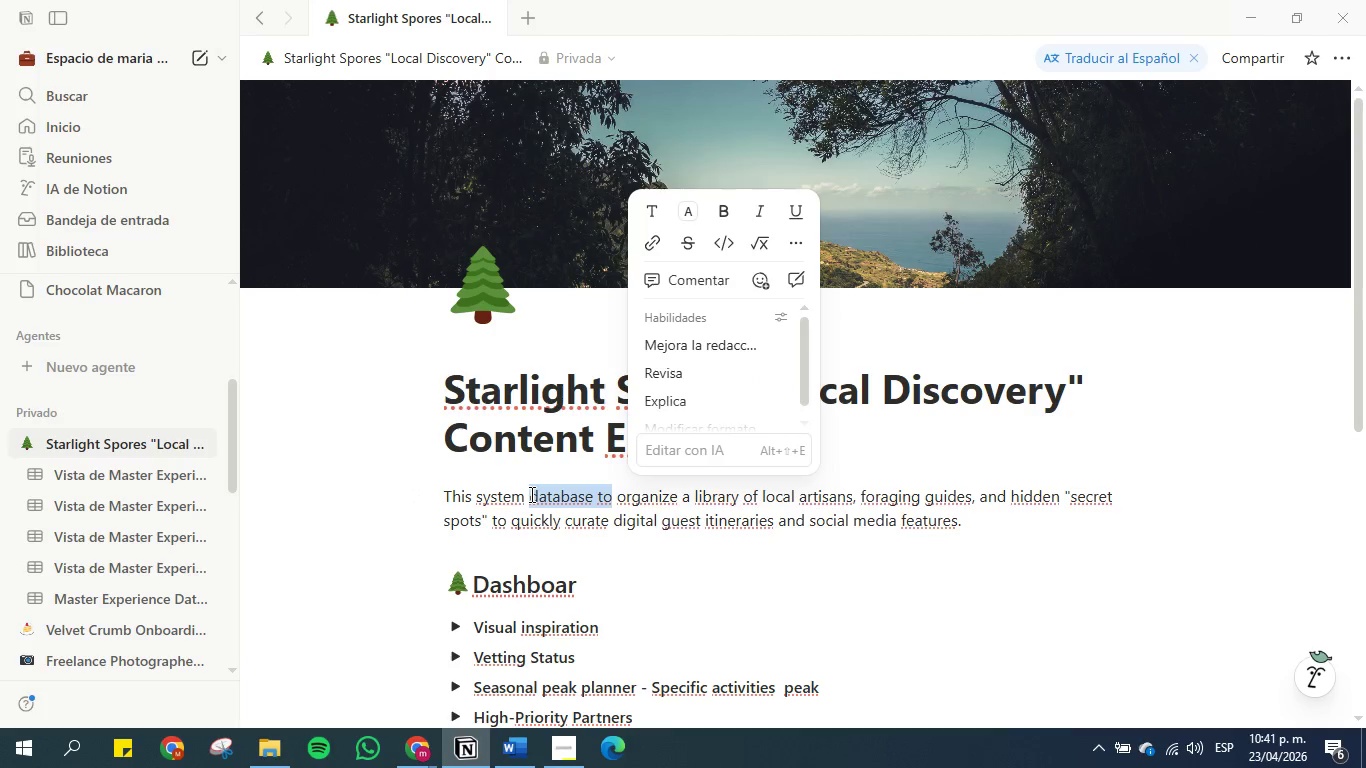 
key(Backspace)
 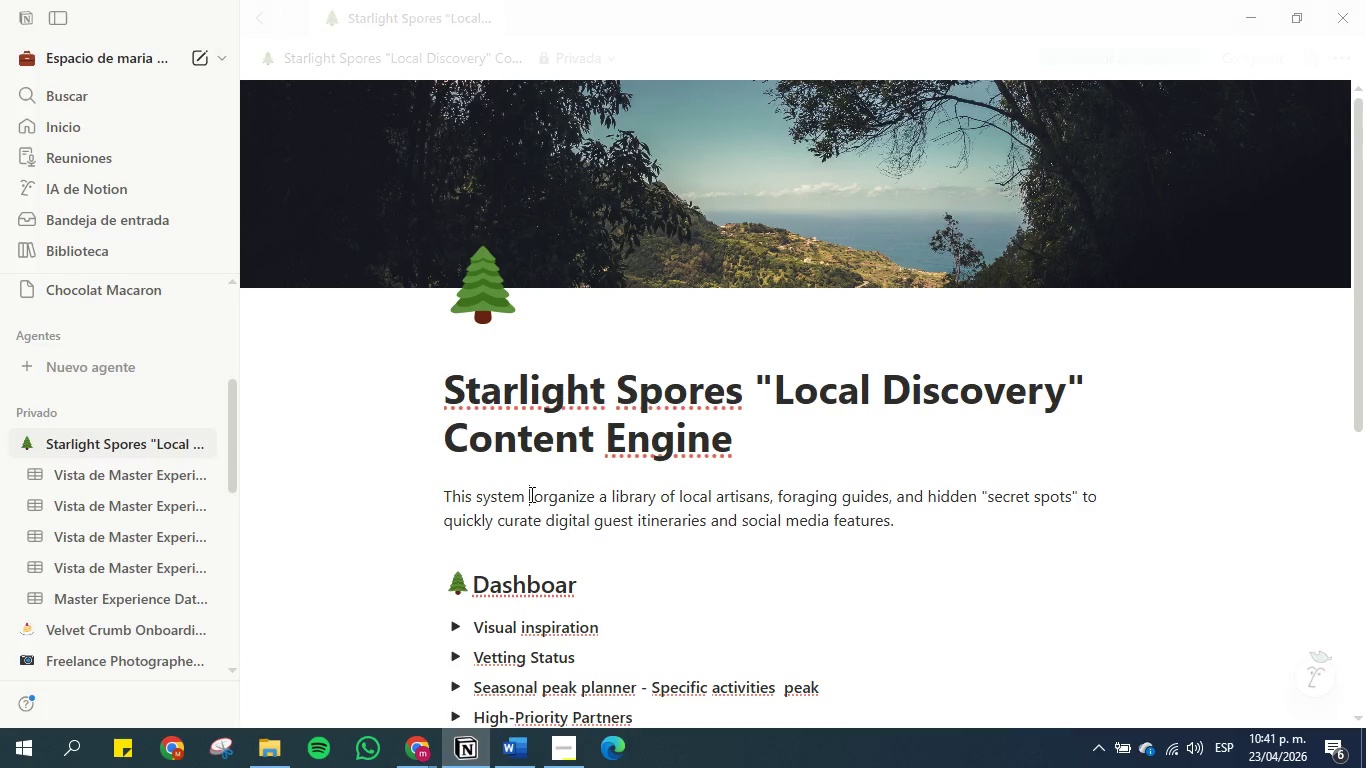 
key(Backspace)
 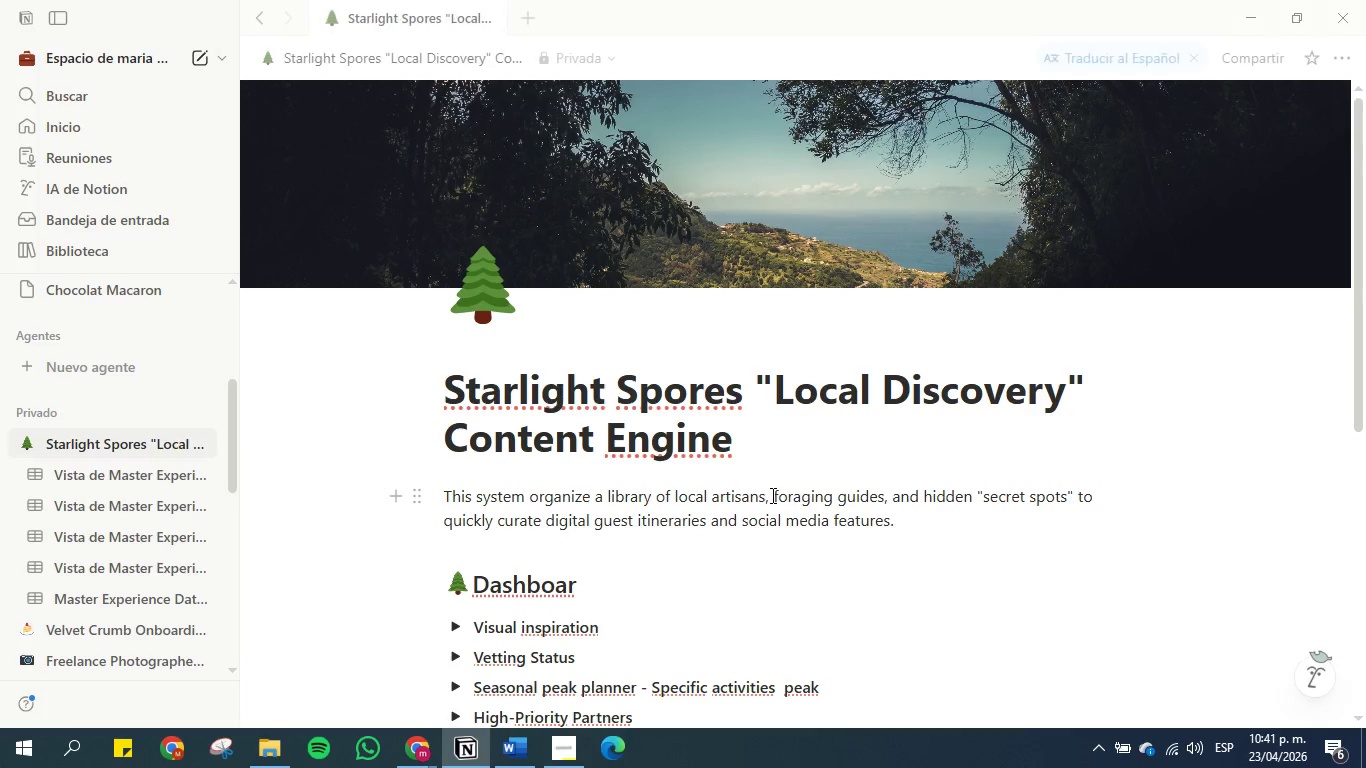 
scroll: coordinate [776, 490], scroll_direction: down, amount: 2.0
 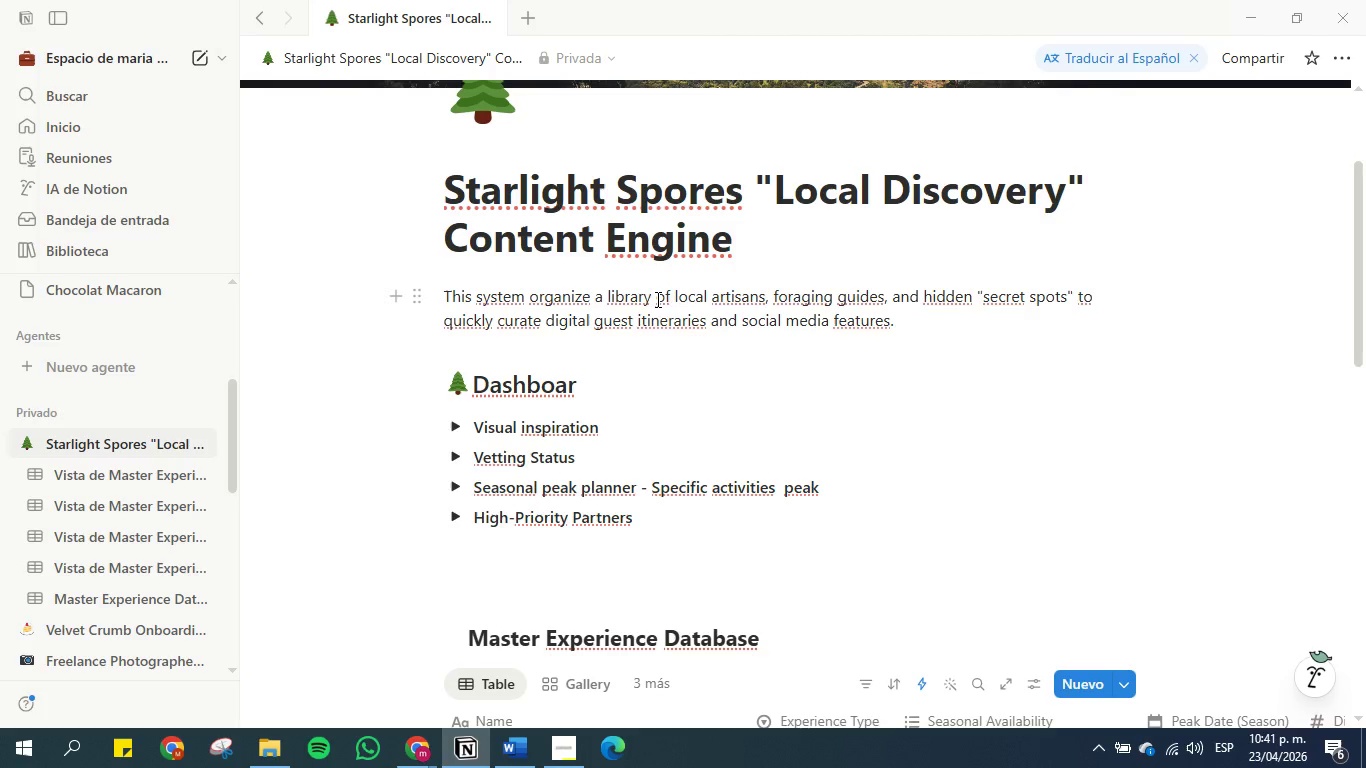 
wait(7.03)
 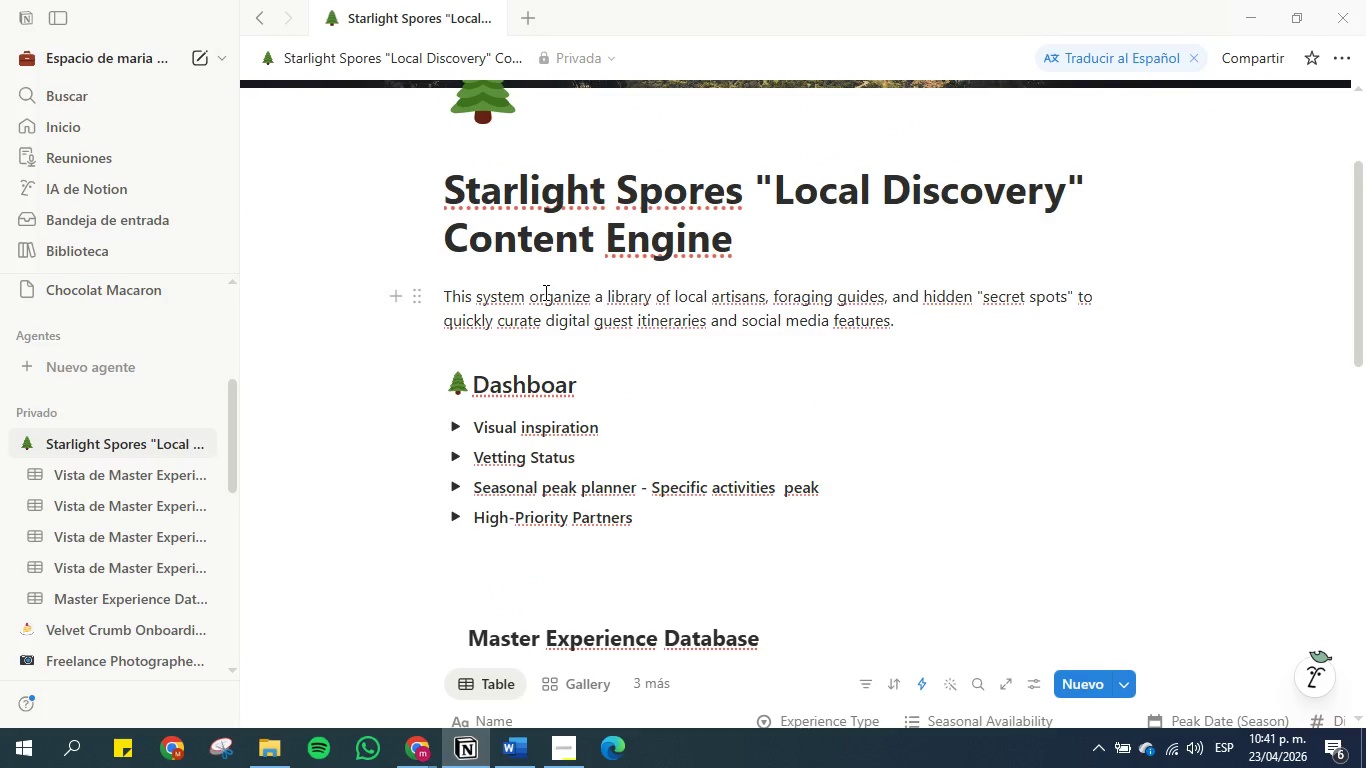 
left_click([448, 297])
 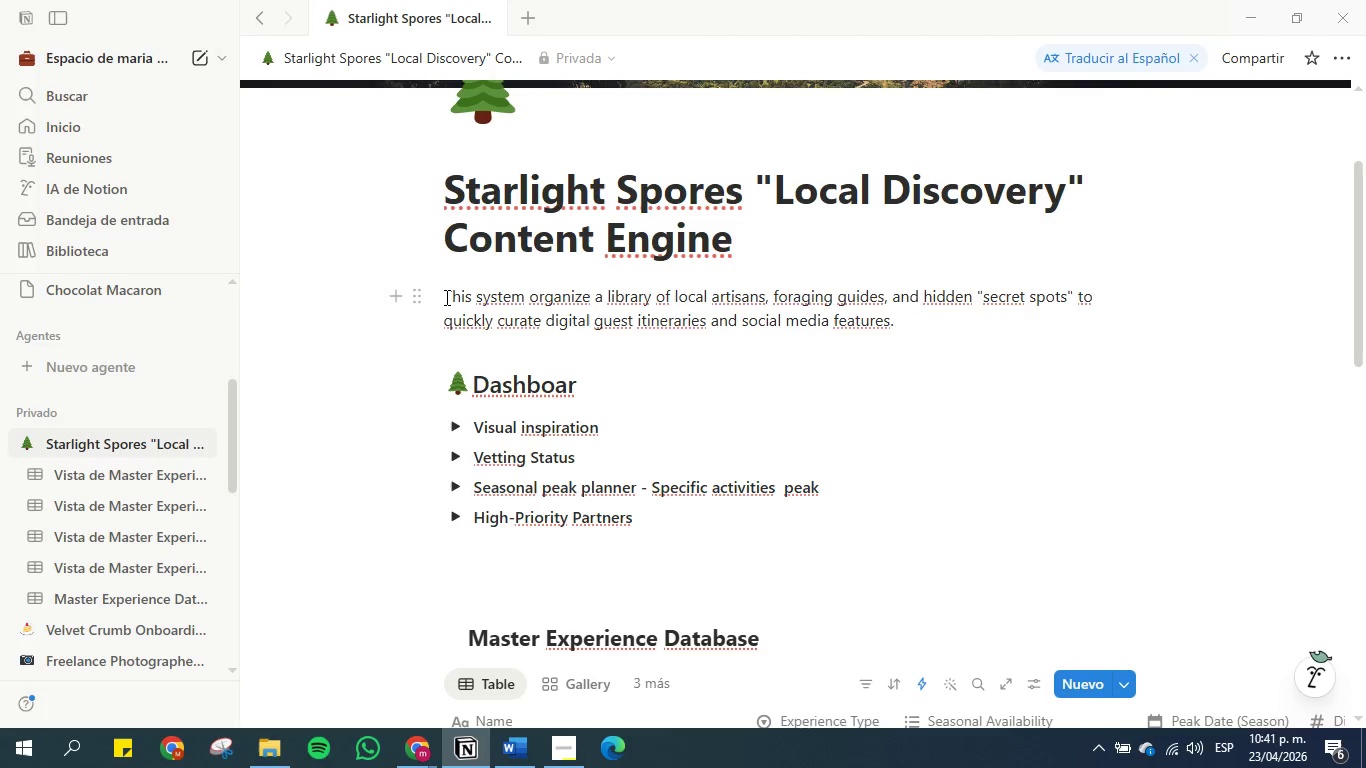 
left_click([444, 297])
 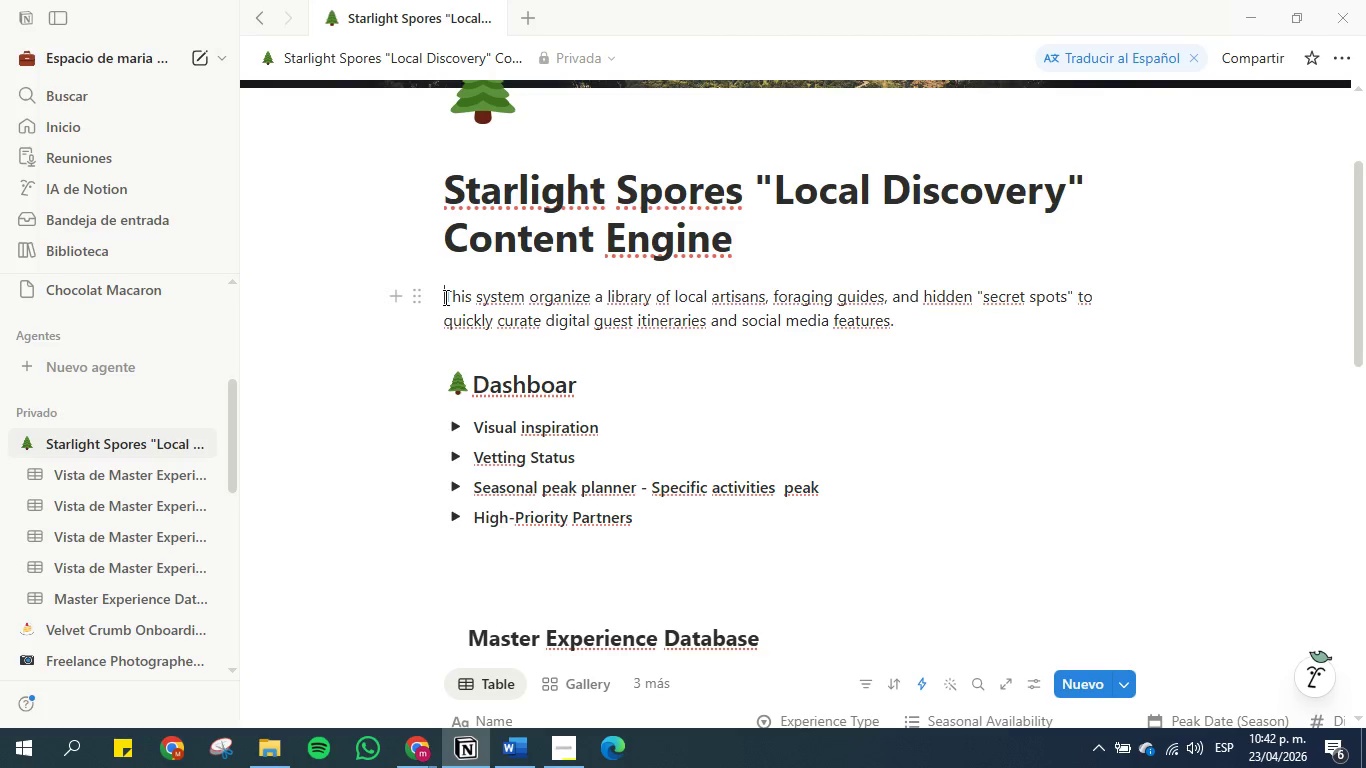 
key(Shift+2)
 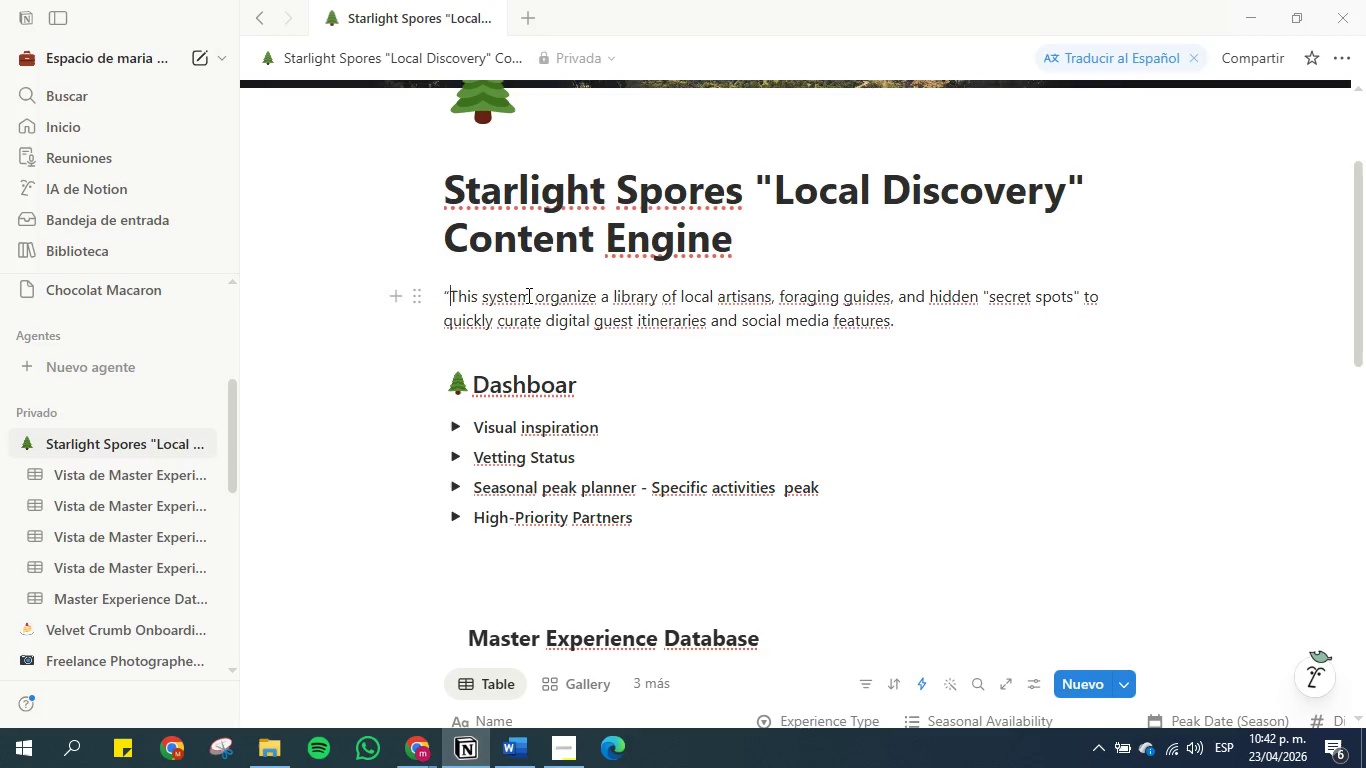 
double_click([532, 298])
 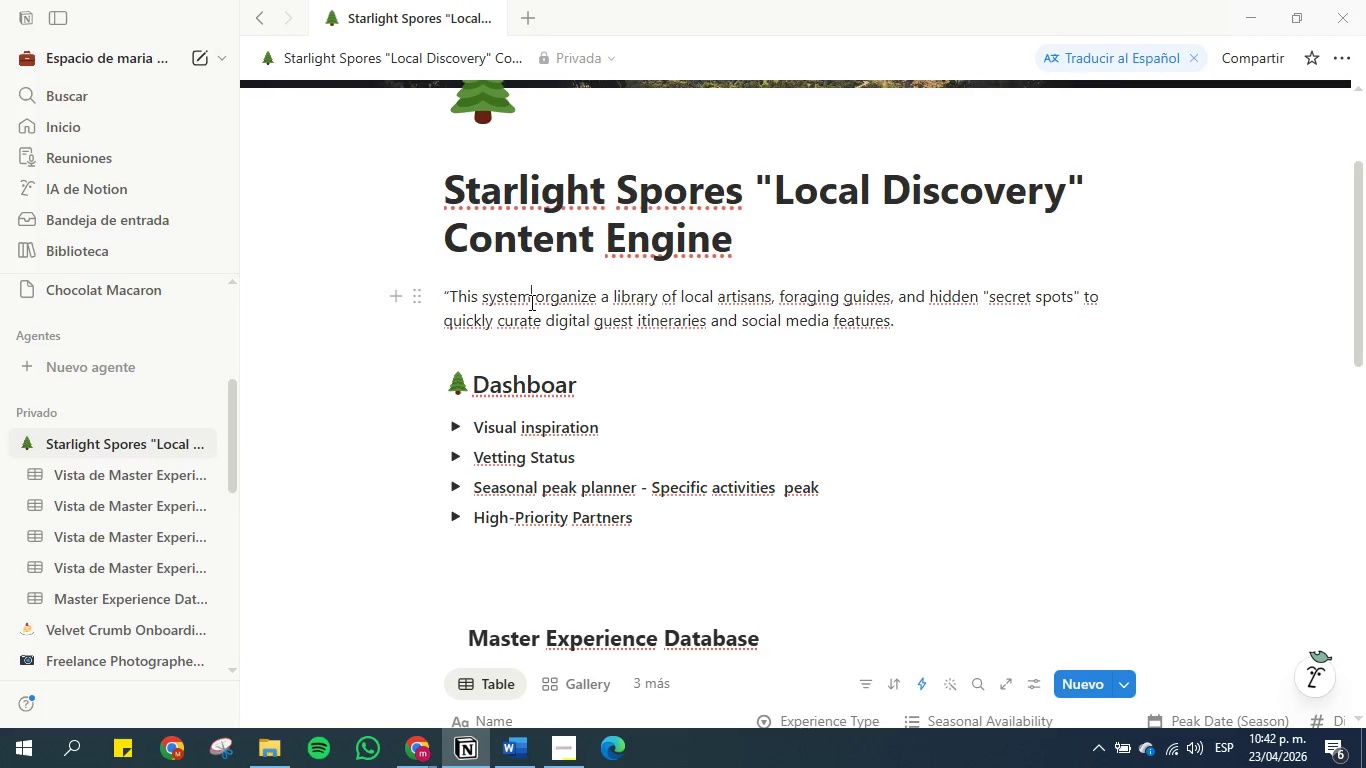 
type( made to )
 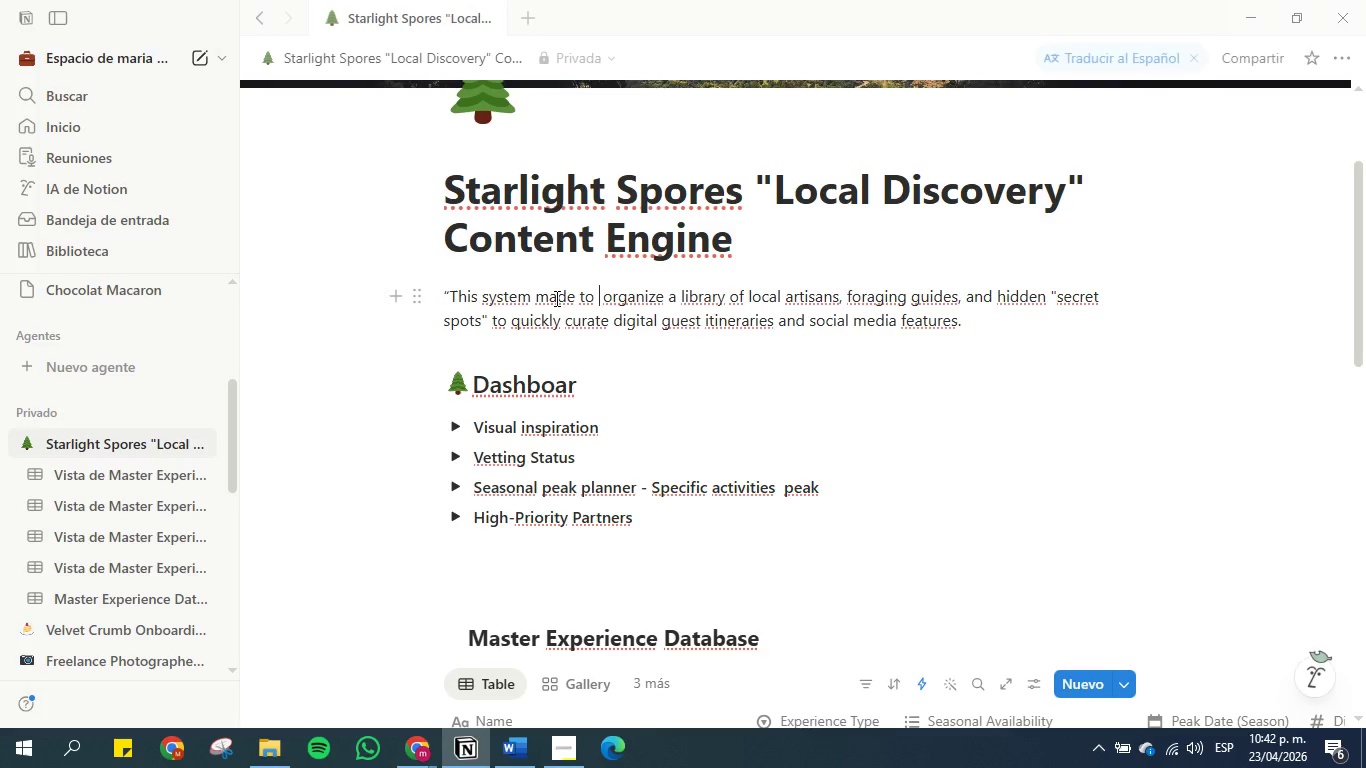 
key(Backspace)
 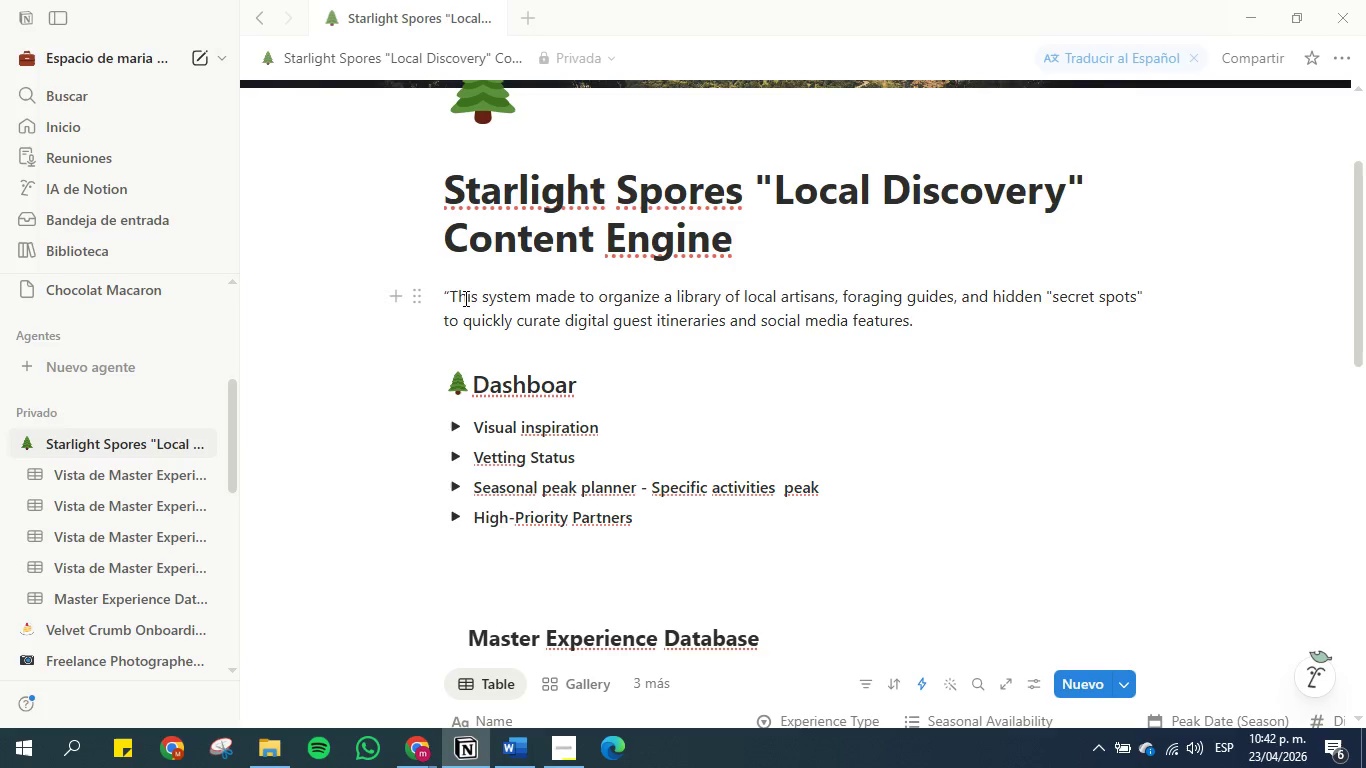 
left_click_drag(start_coordinate=[481, 299], to_coordinate=[449, 297])
 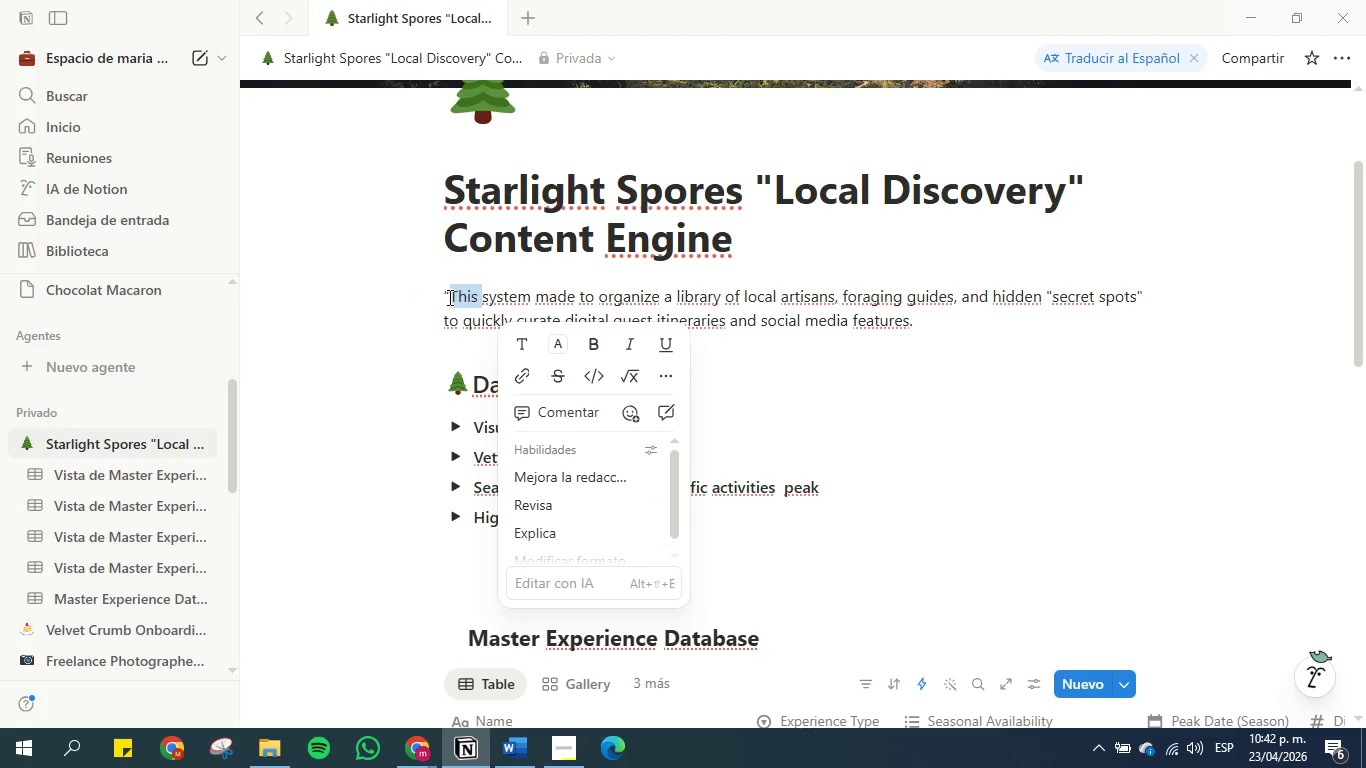 
key(Backspace)
 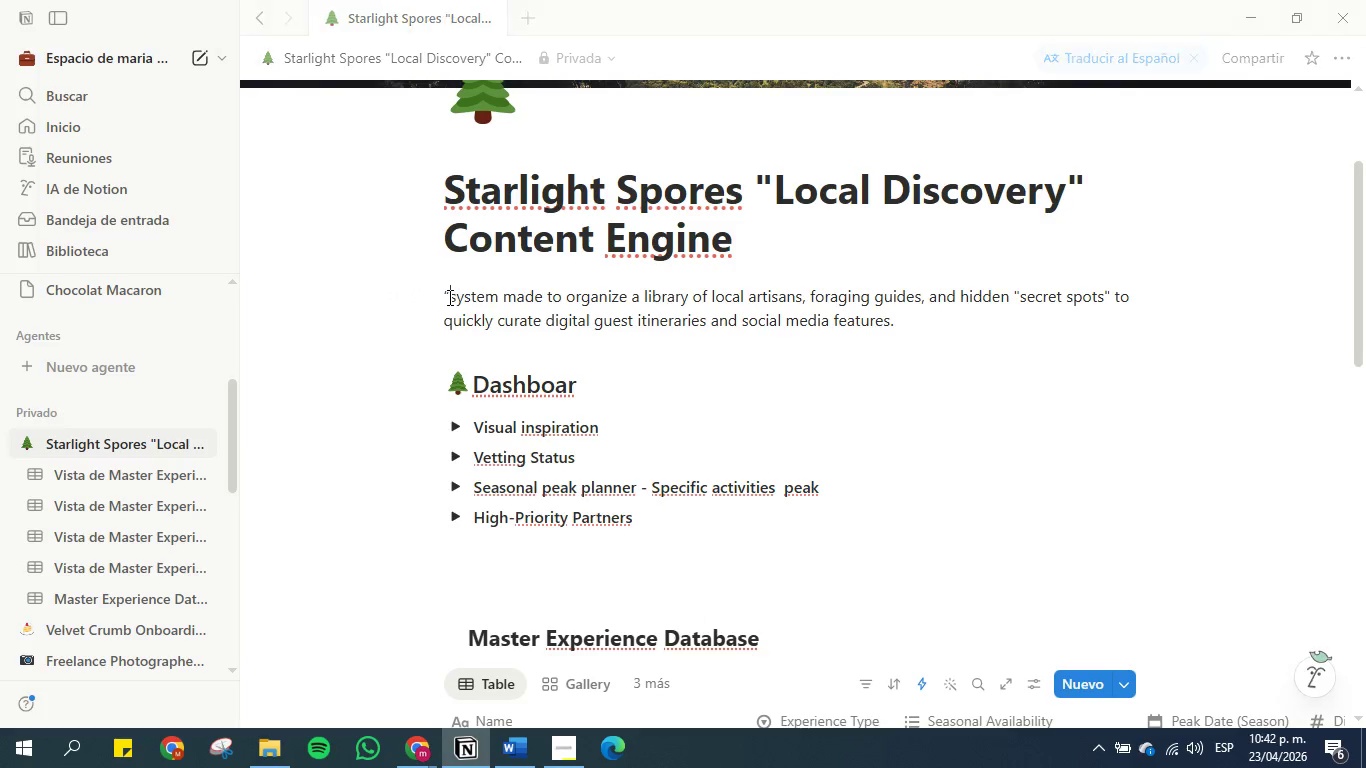 
key(ArrowRight)
 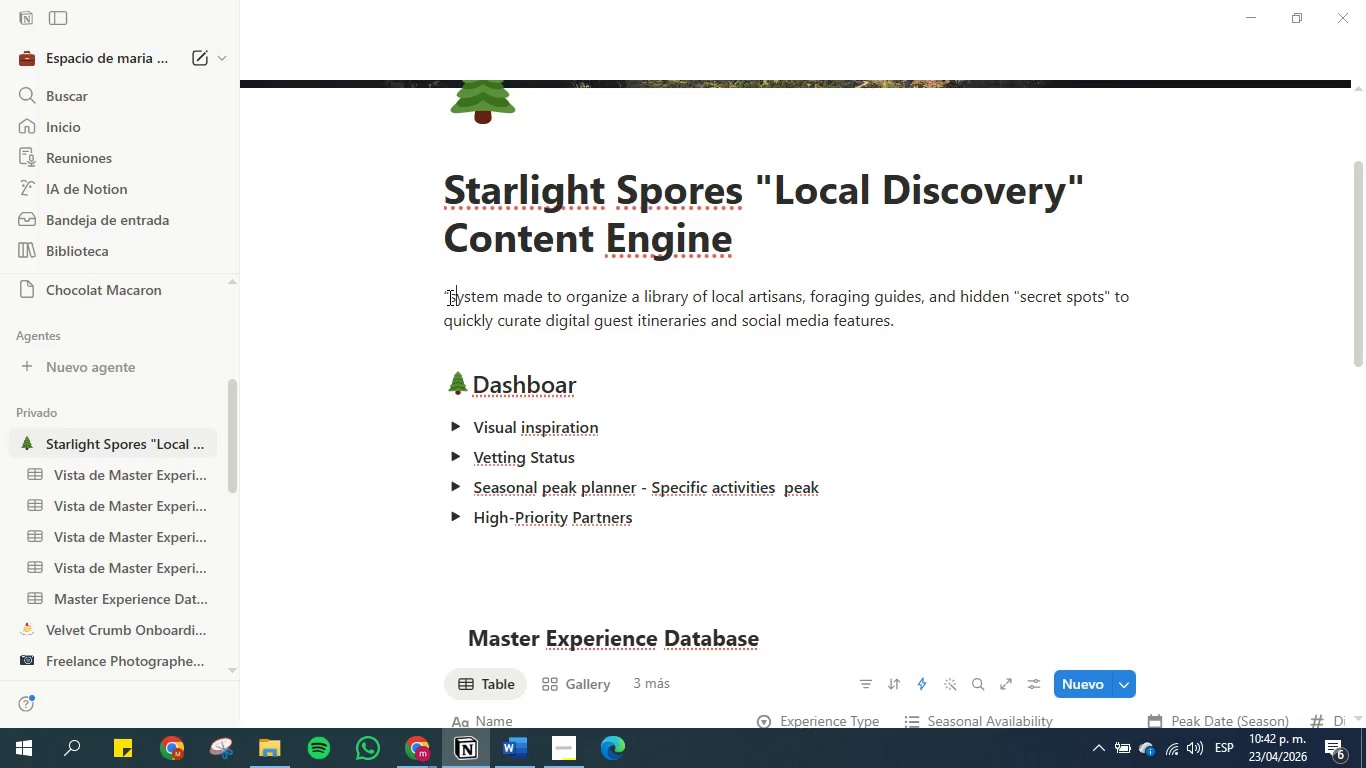 
key(Enter)
 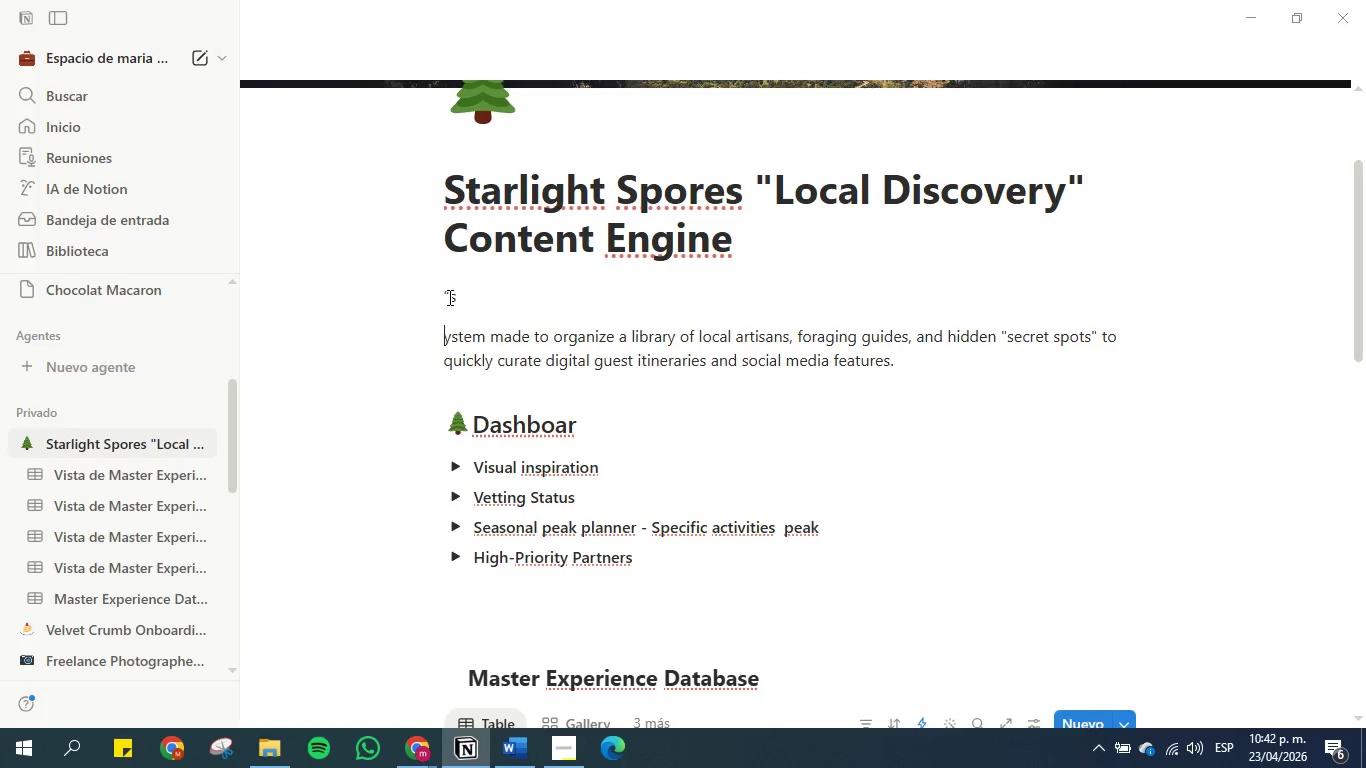 
key(CapsLock)
 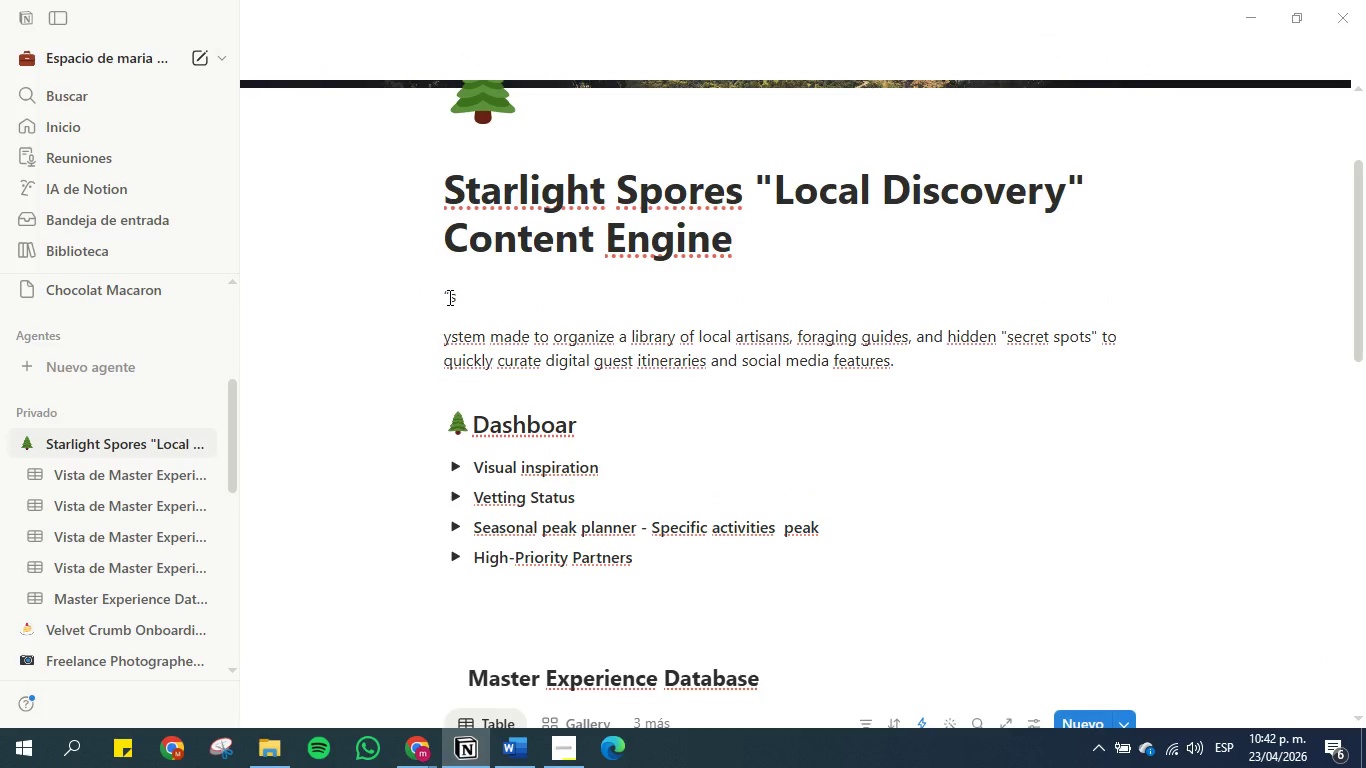 
key(Backspace)
 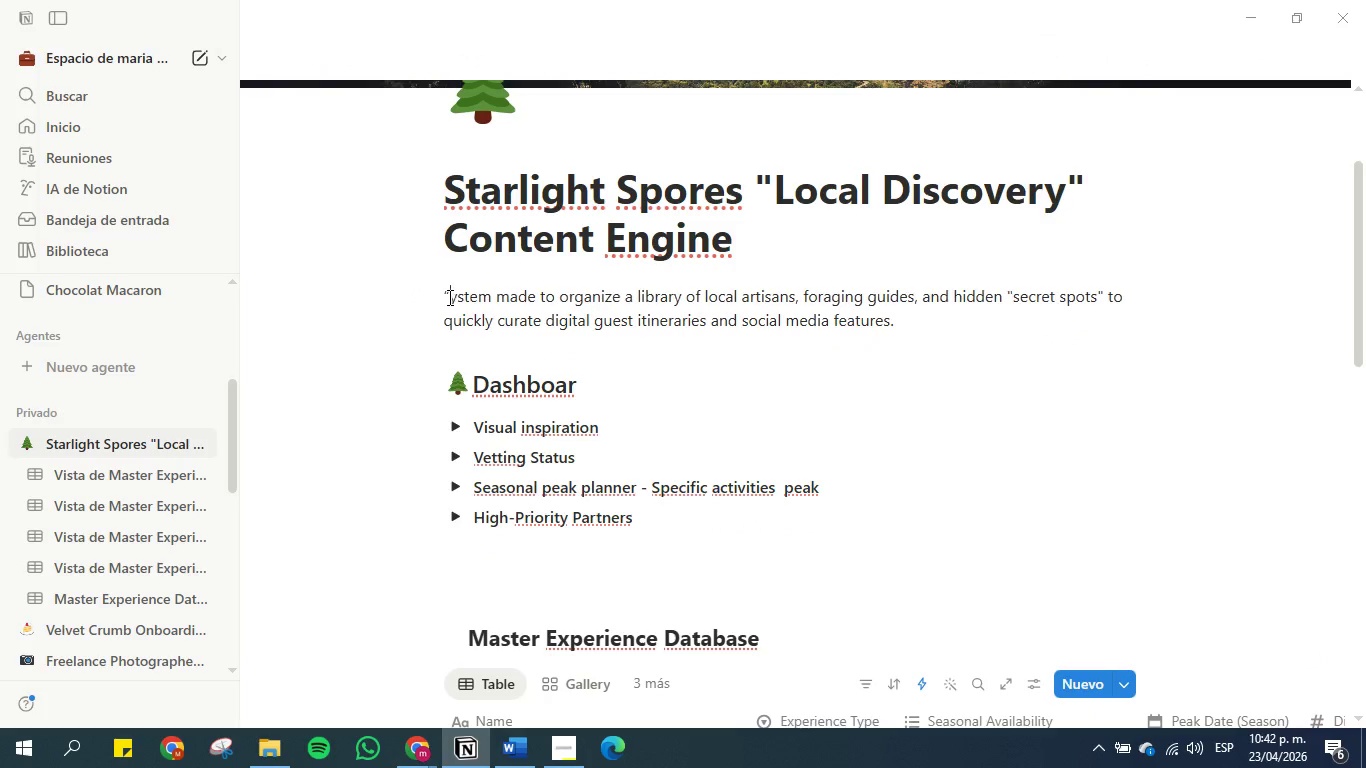 
key(Backspace)
 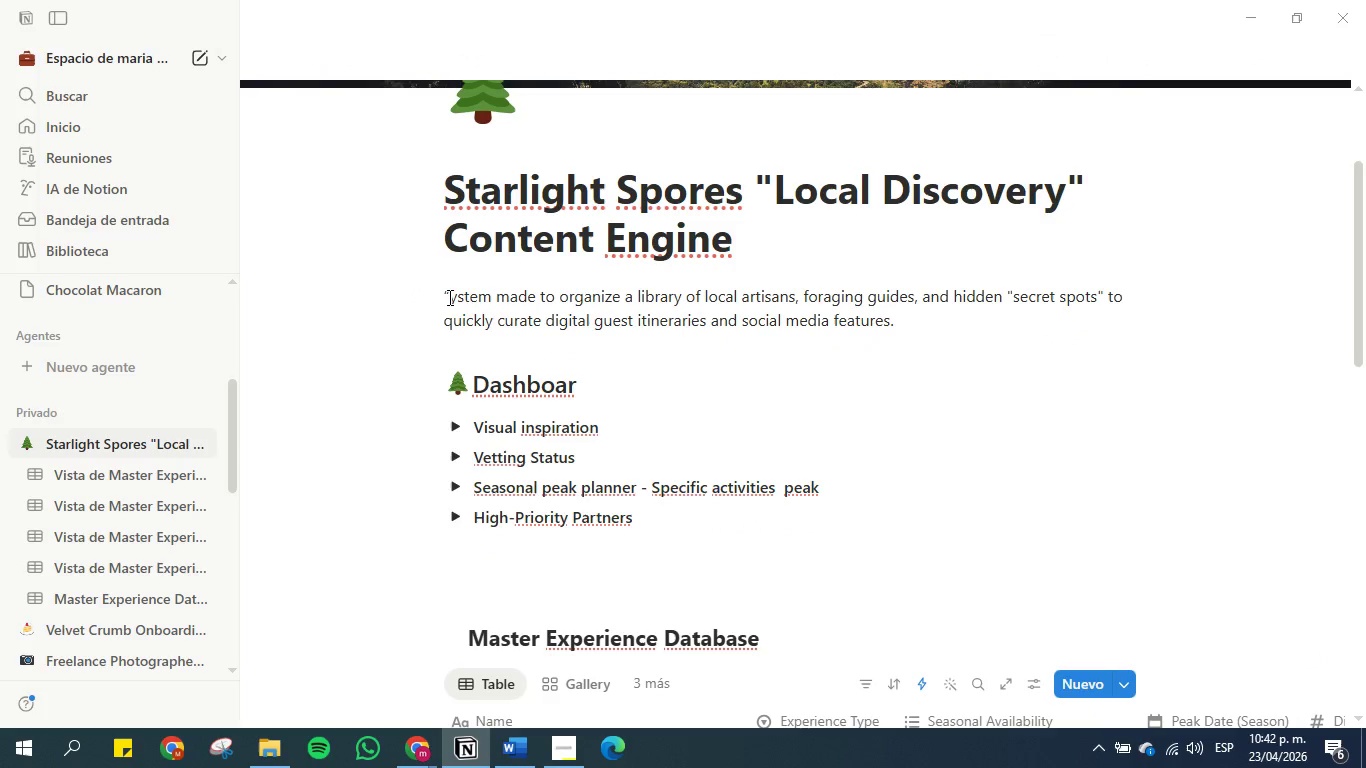 
key(S)
 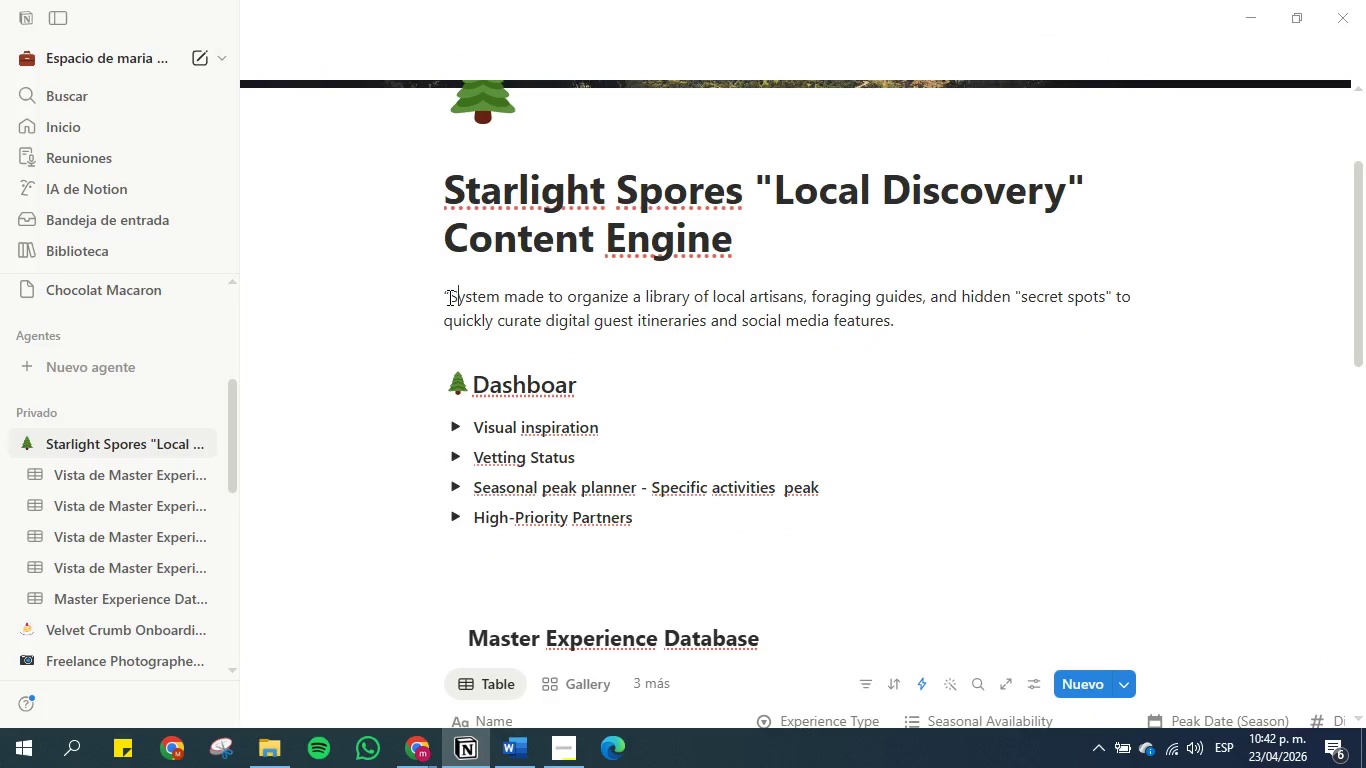 
key(CapsLock)
 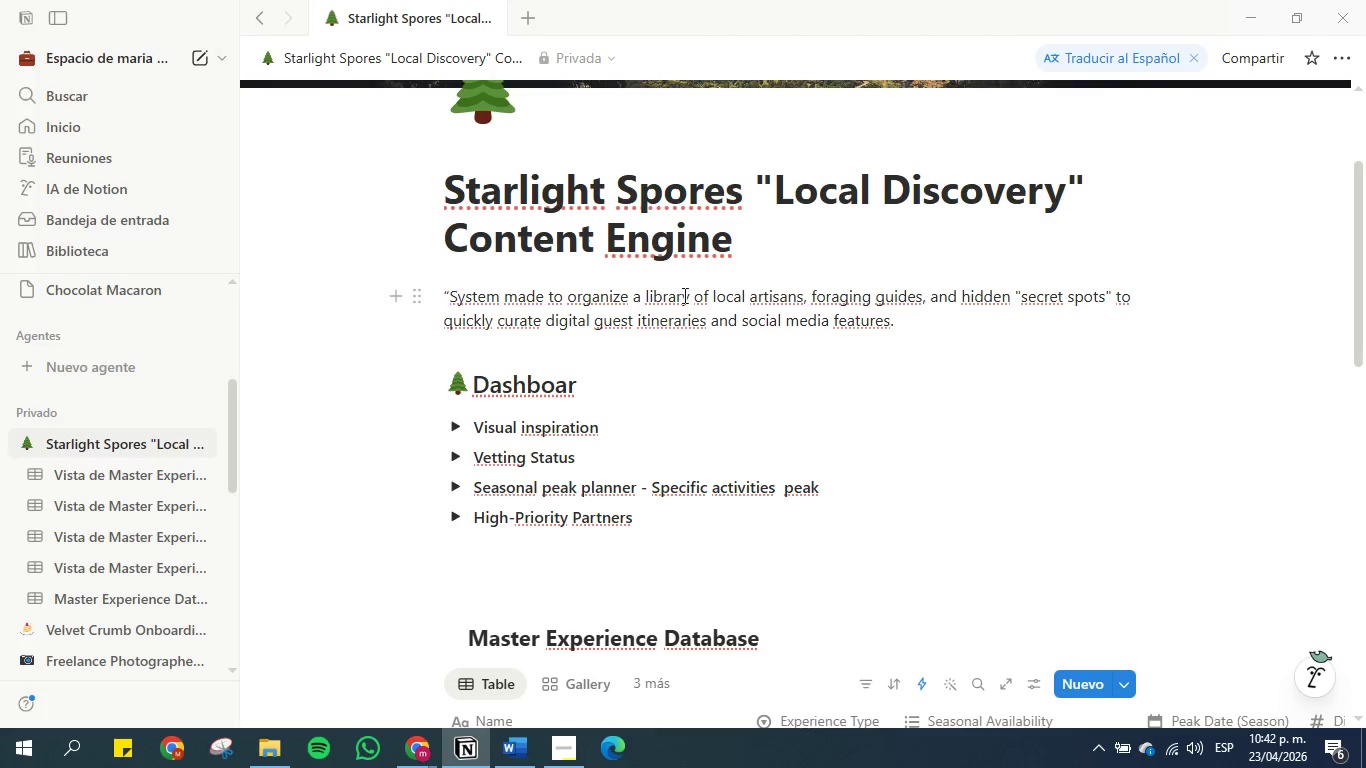 
wait(9.03)
 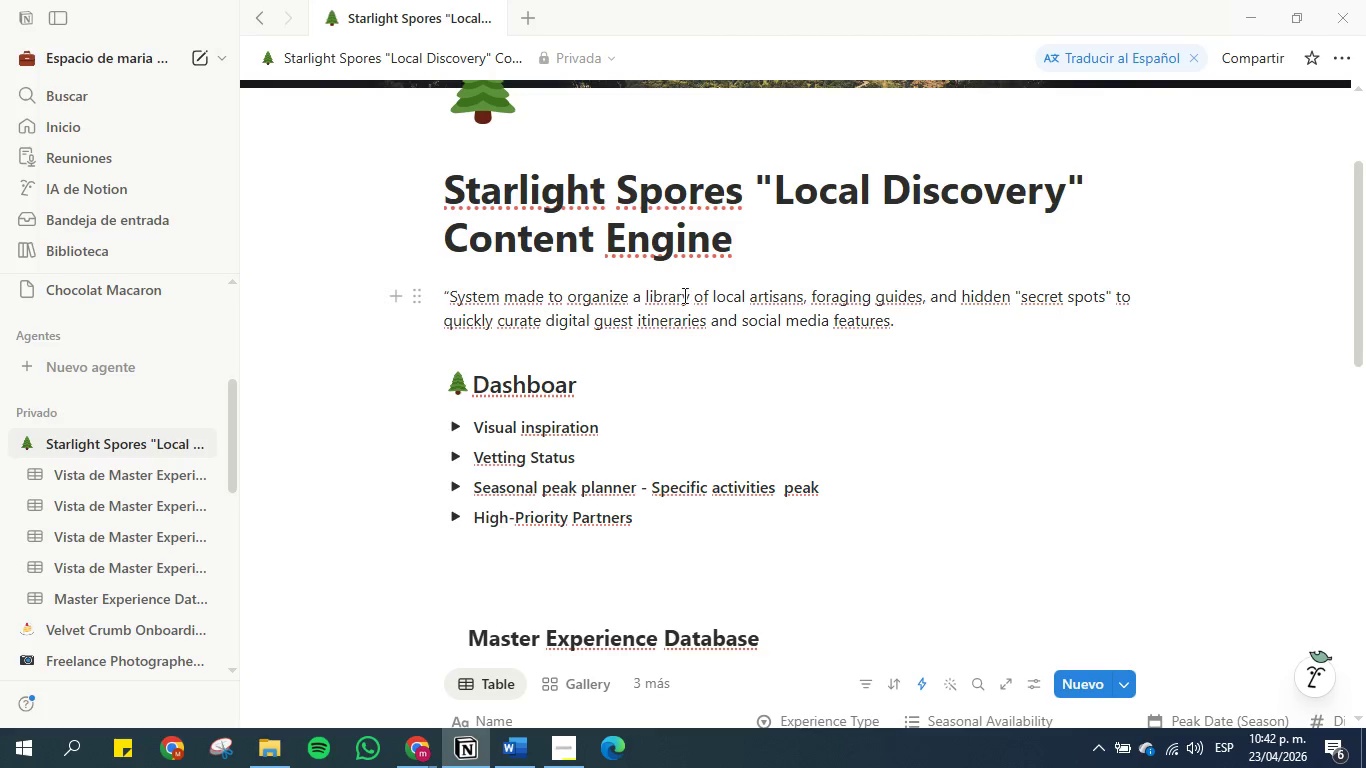 
left_click([904, 323])
 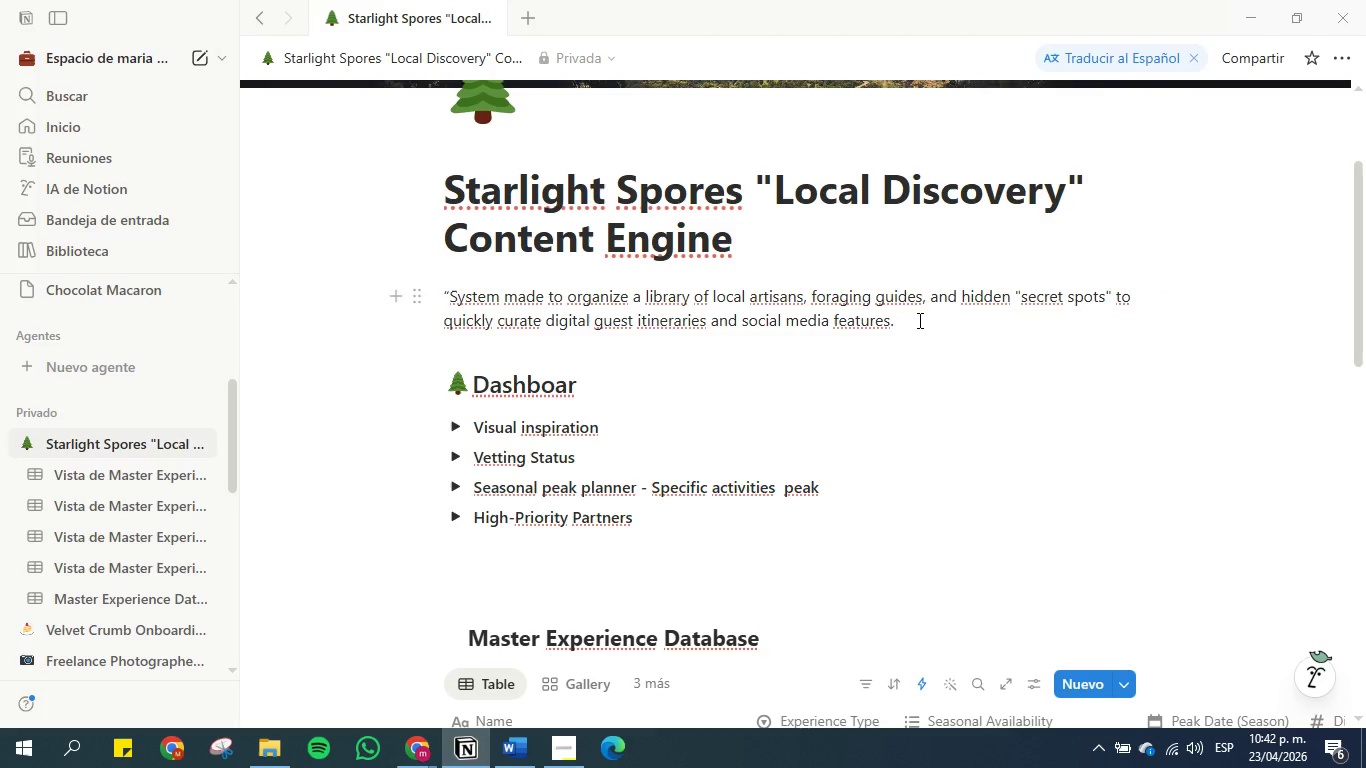 
key(Backspace)
 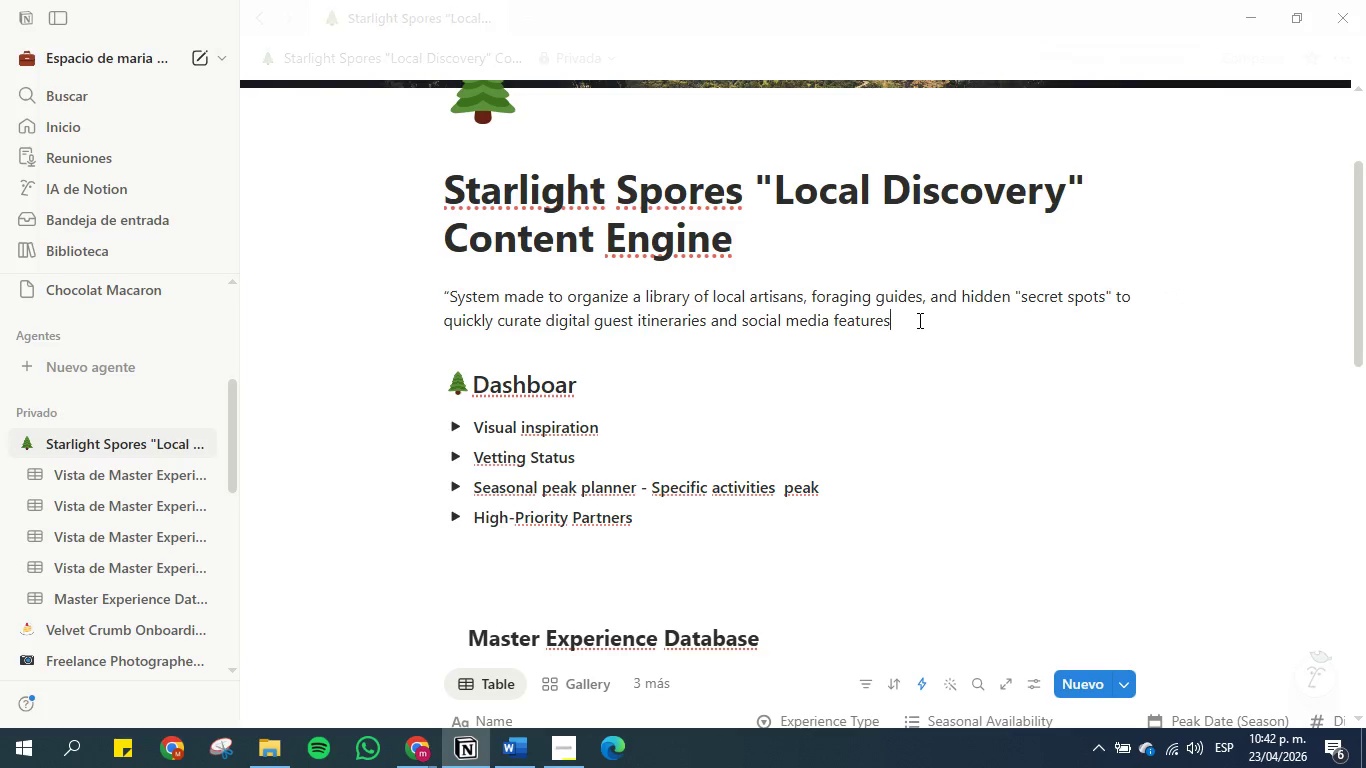 
key(Shift+2)
 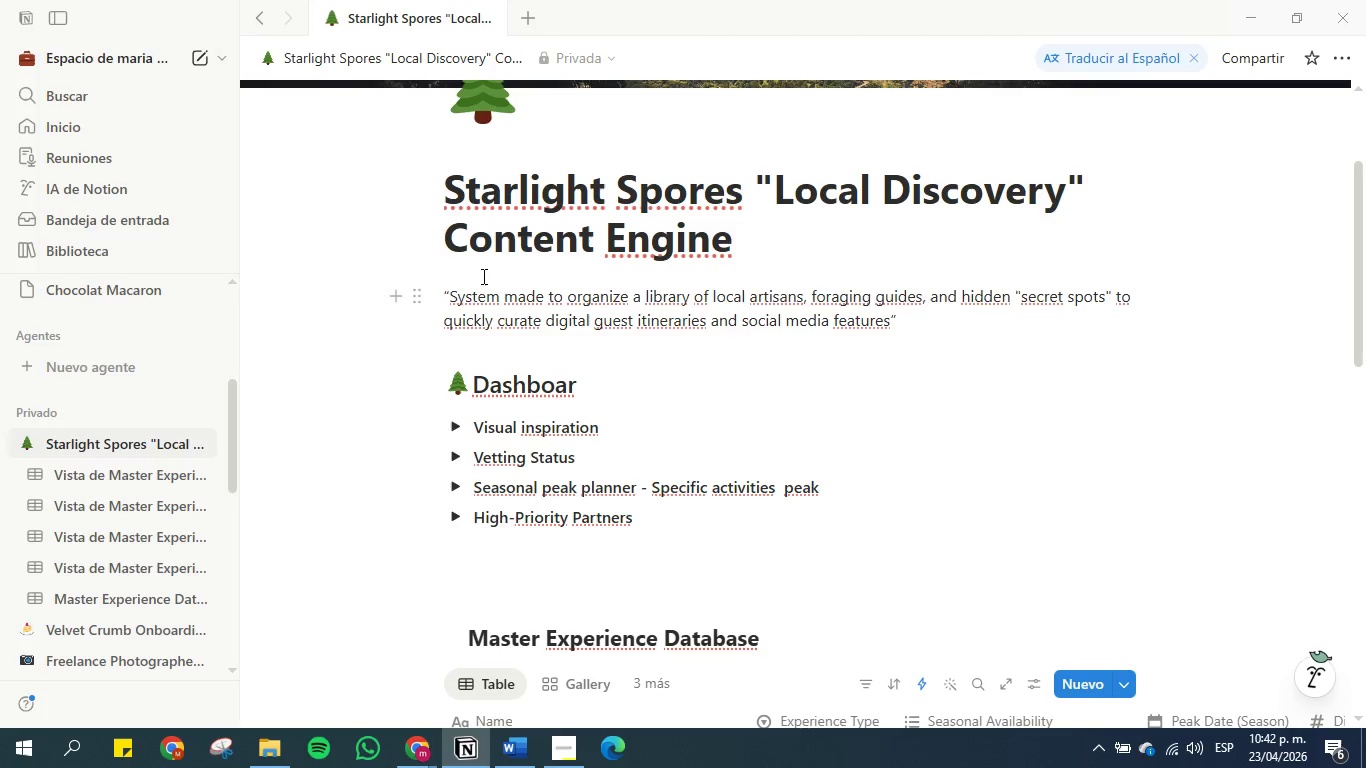 
left_click([438, 299])
 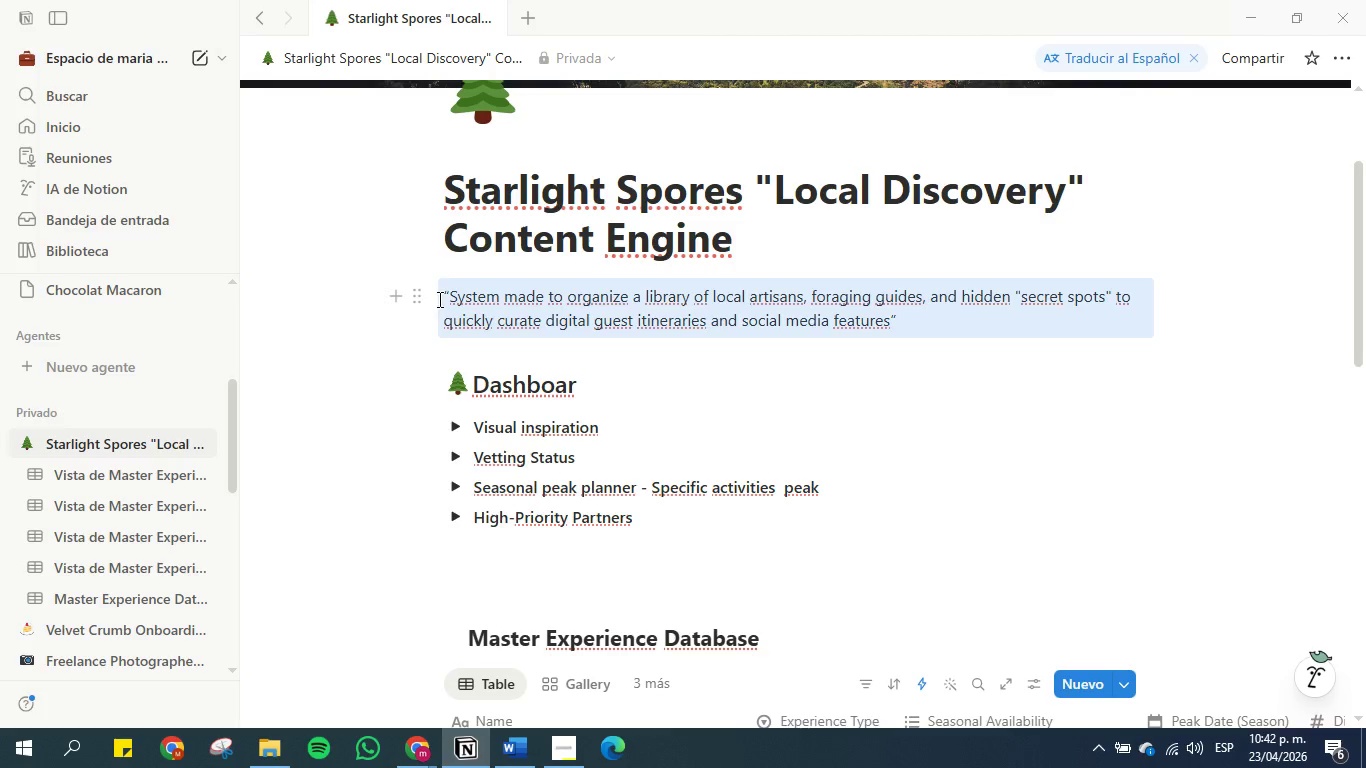 
mouse_move([390, 305])
 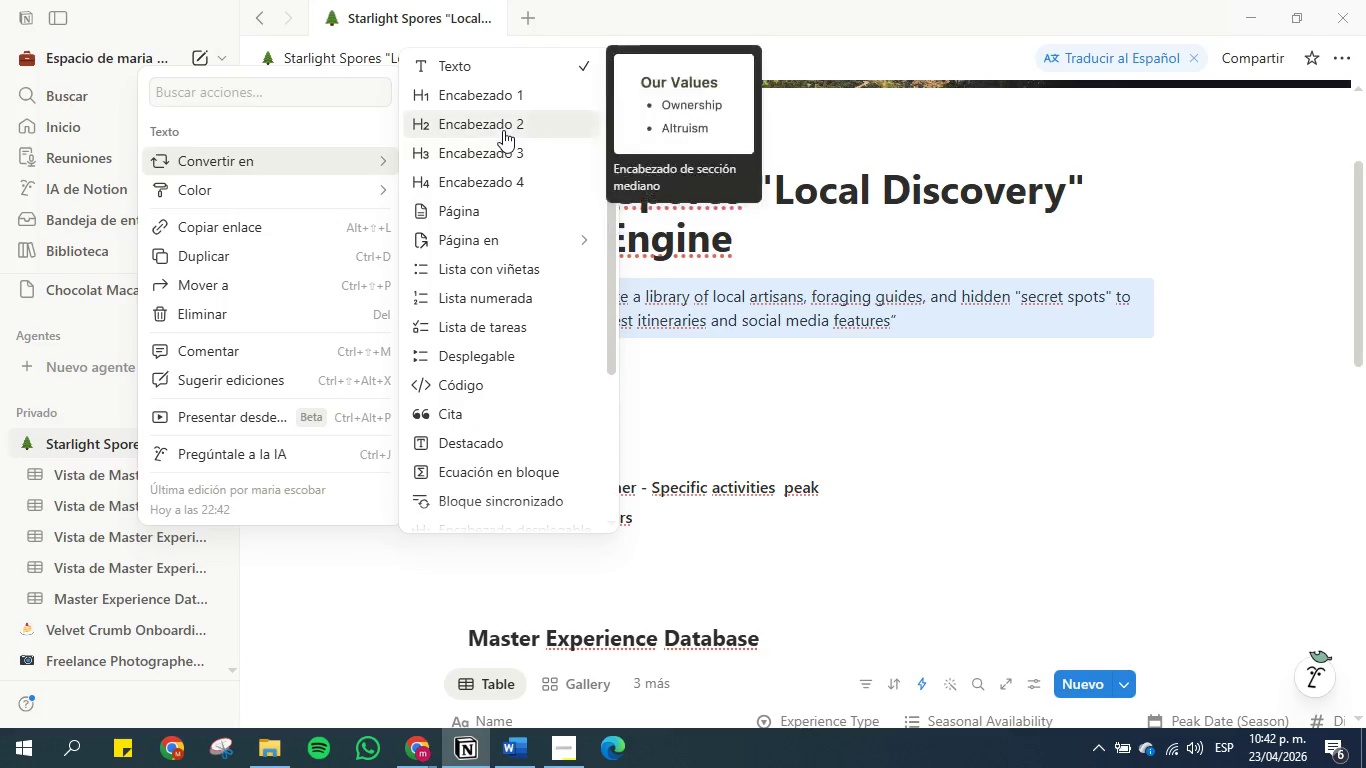 
scroll: coordinate [506, 207], scroll_direction: down, amount: 1.0
 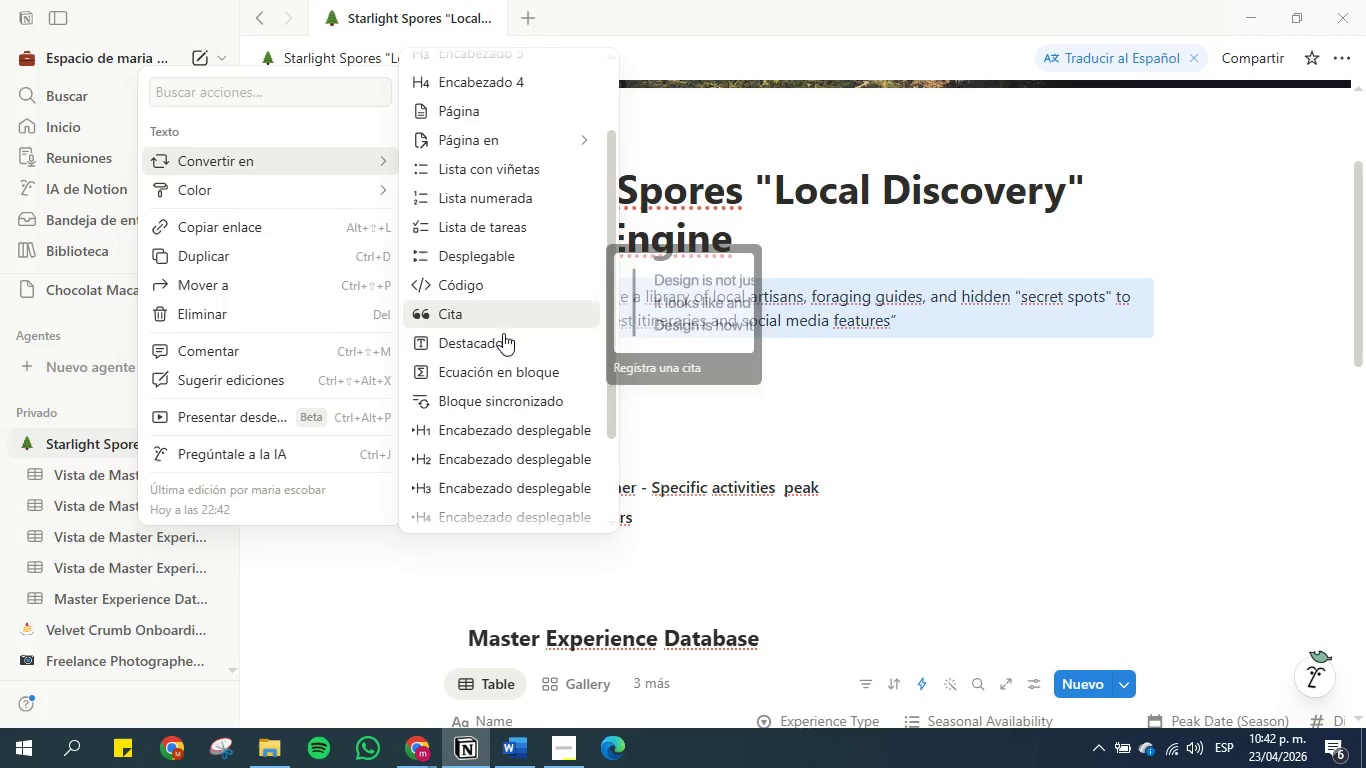 
left_click([504, 337])
 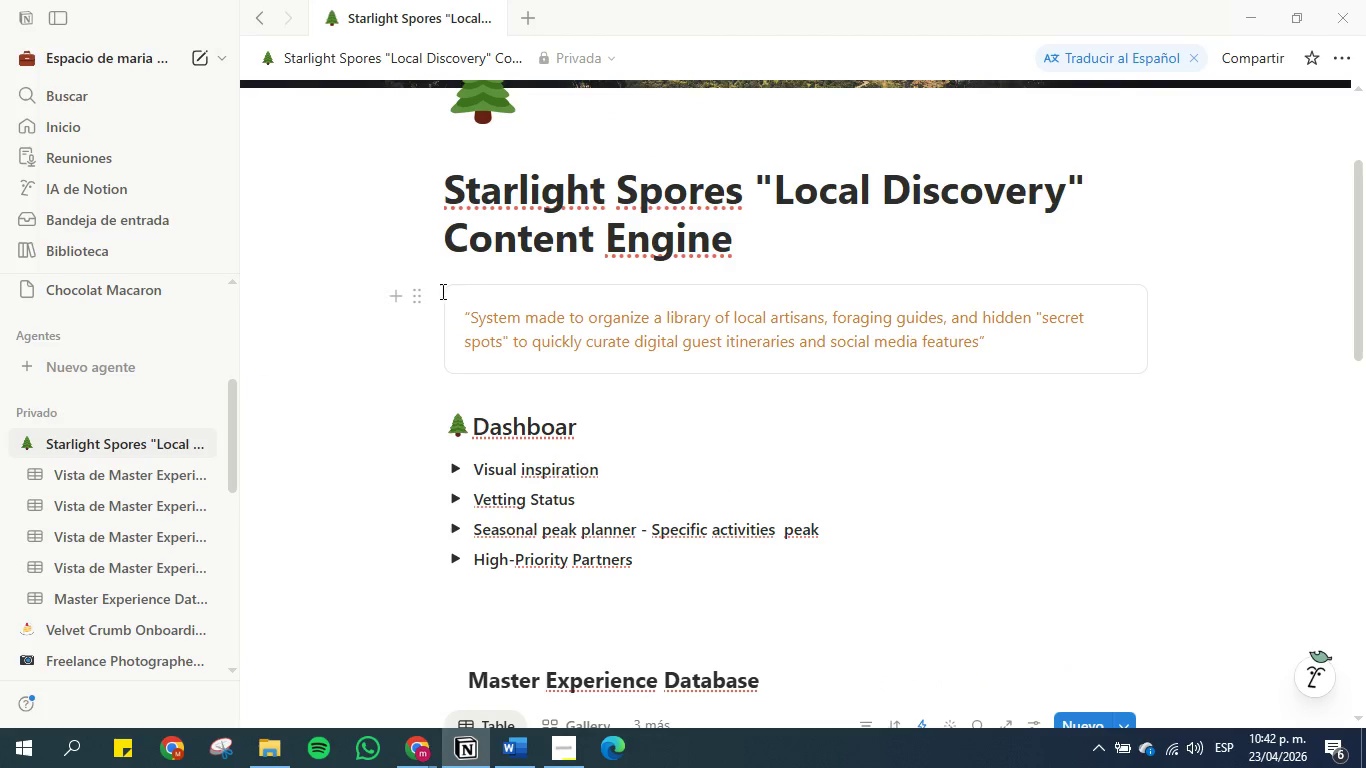 
left_click([419, 292])
 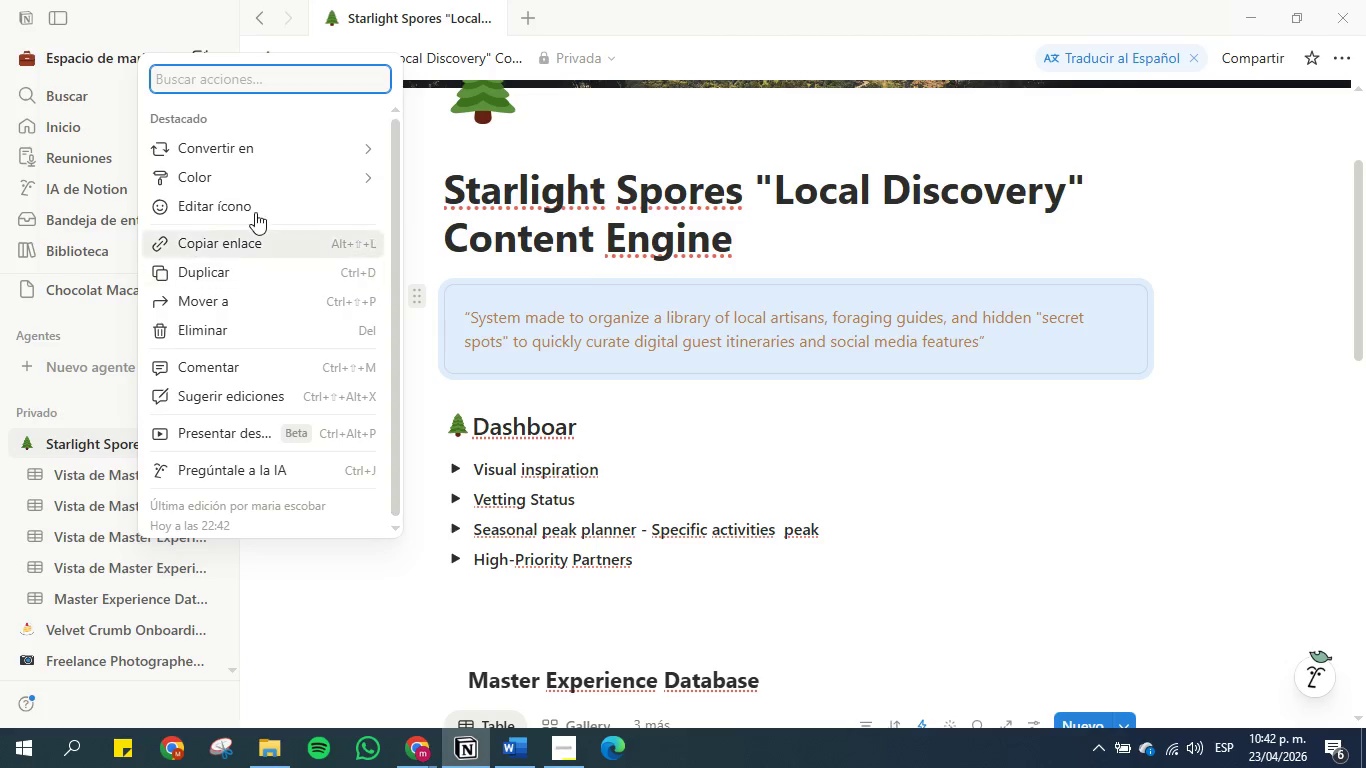 
mouse_move([237, 179])
 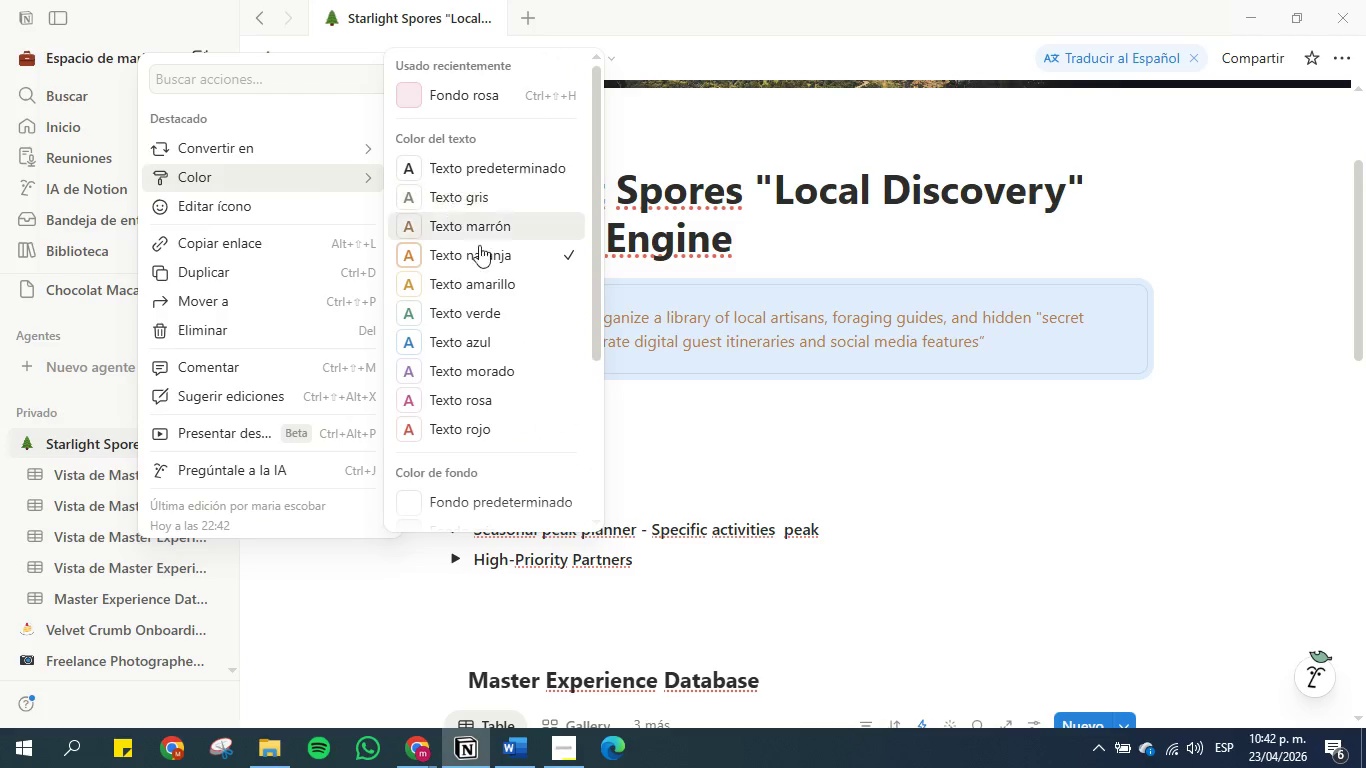 
scroll: coordinate [488, 268], scroll_direction: down, amount: 2.0
 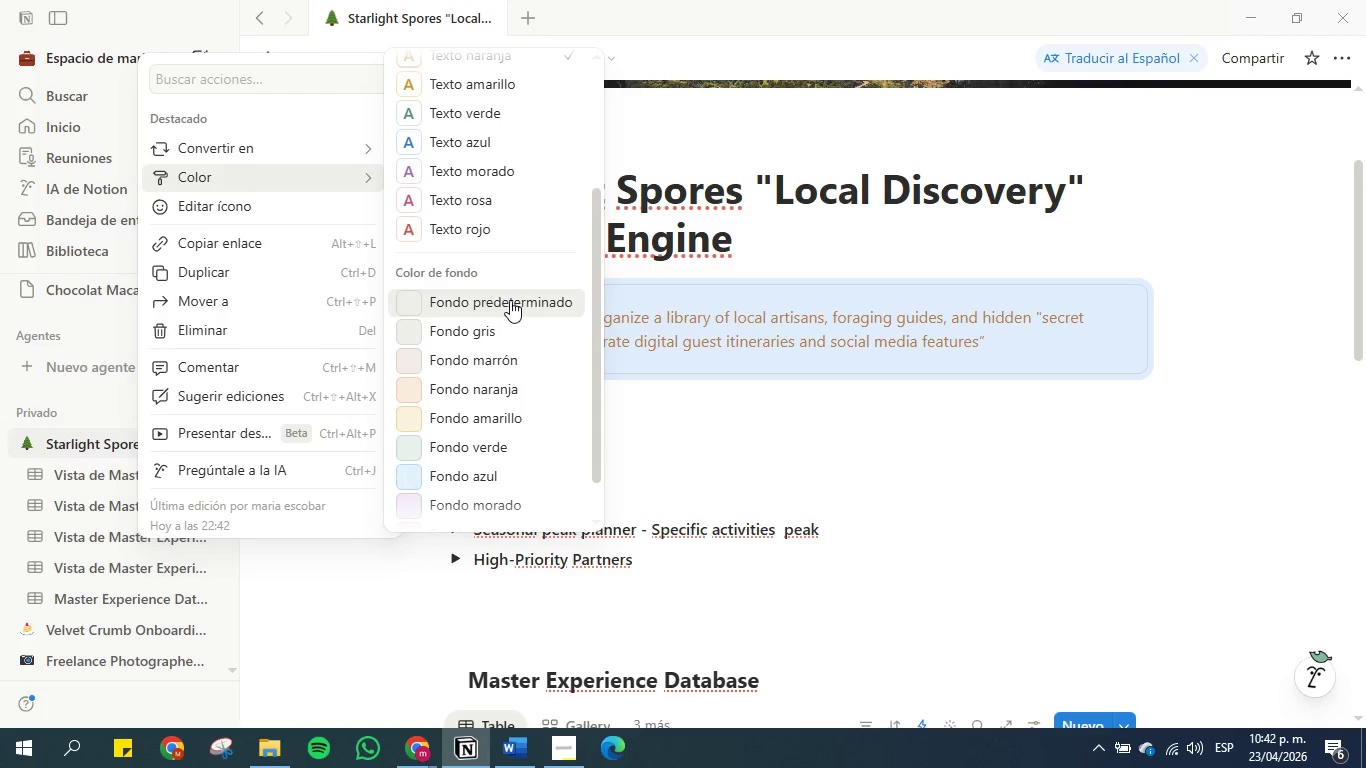 
left_click([510, 300])
 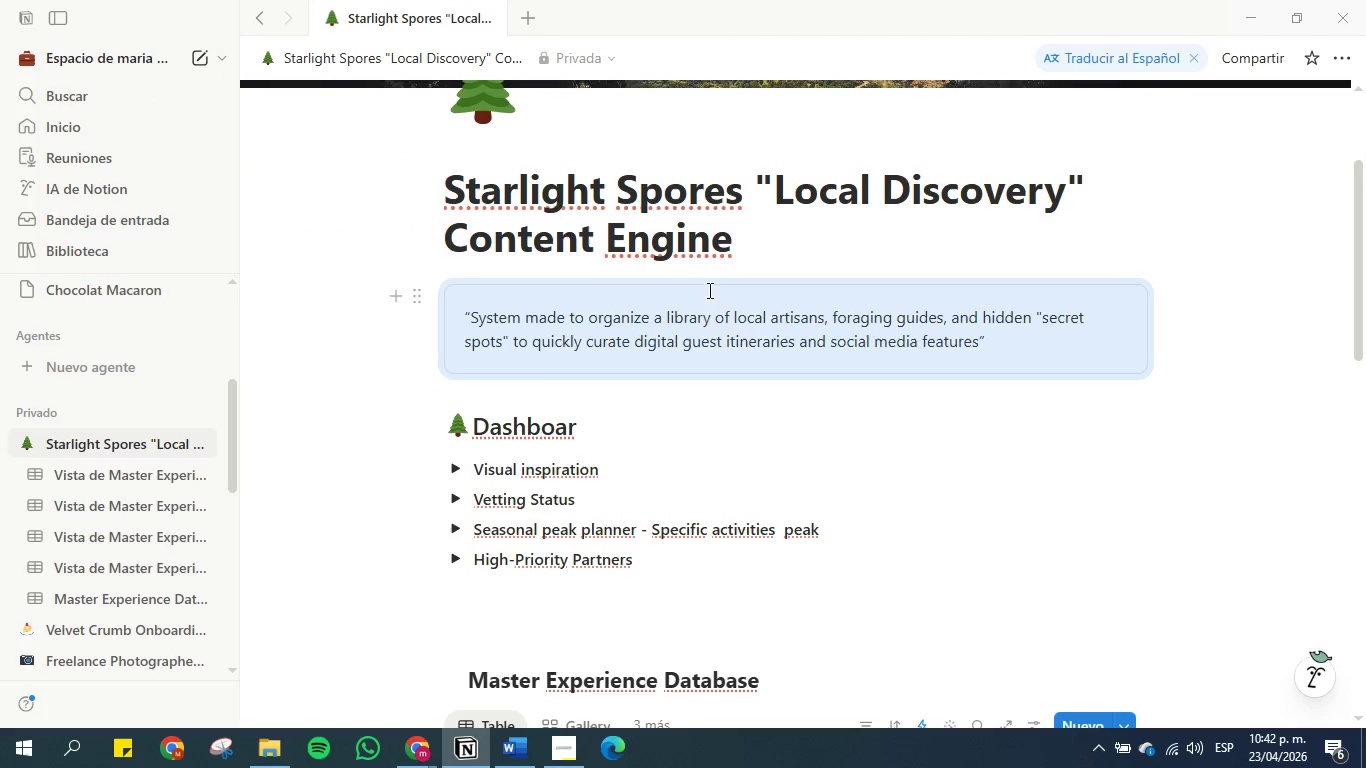 
double_click([728, 264])
 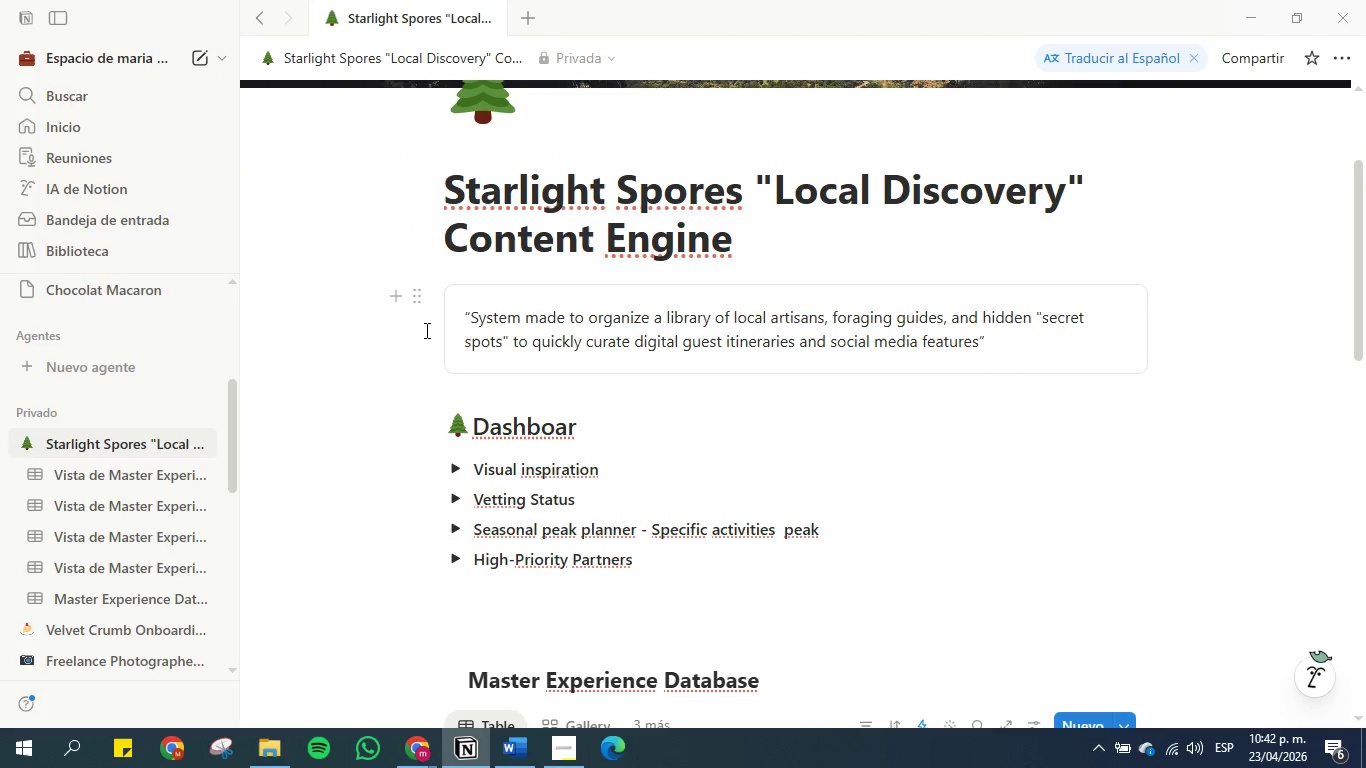 
left_click([421, 301])
 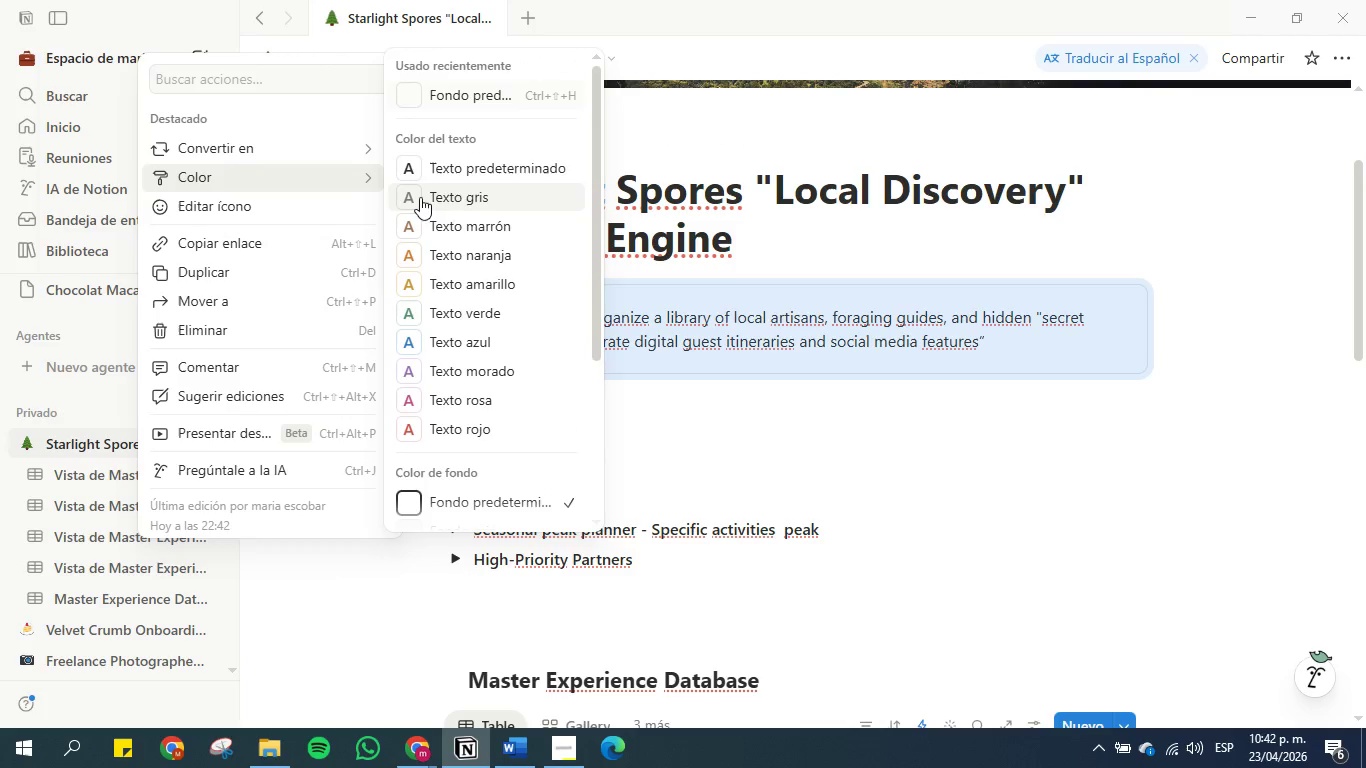 
scroll: coordinate [505, 294], scroll_direction: down, amount: 3.0
 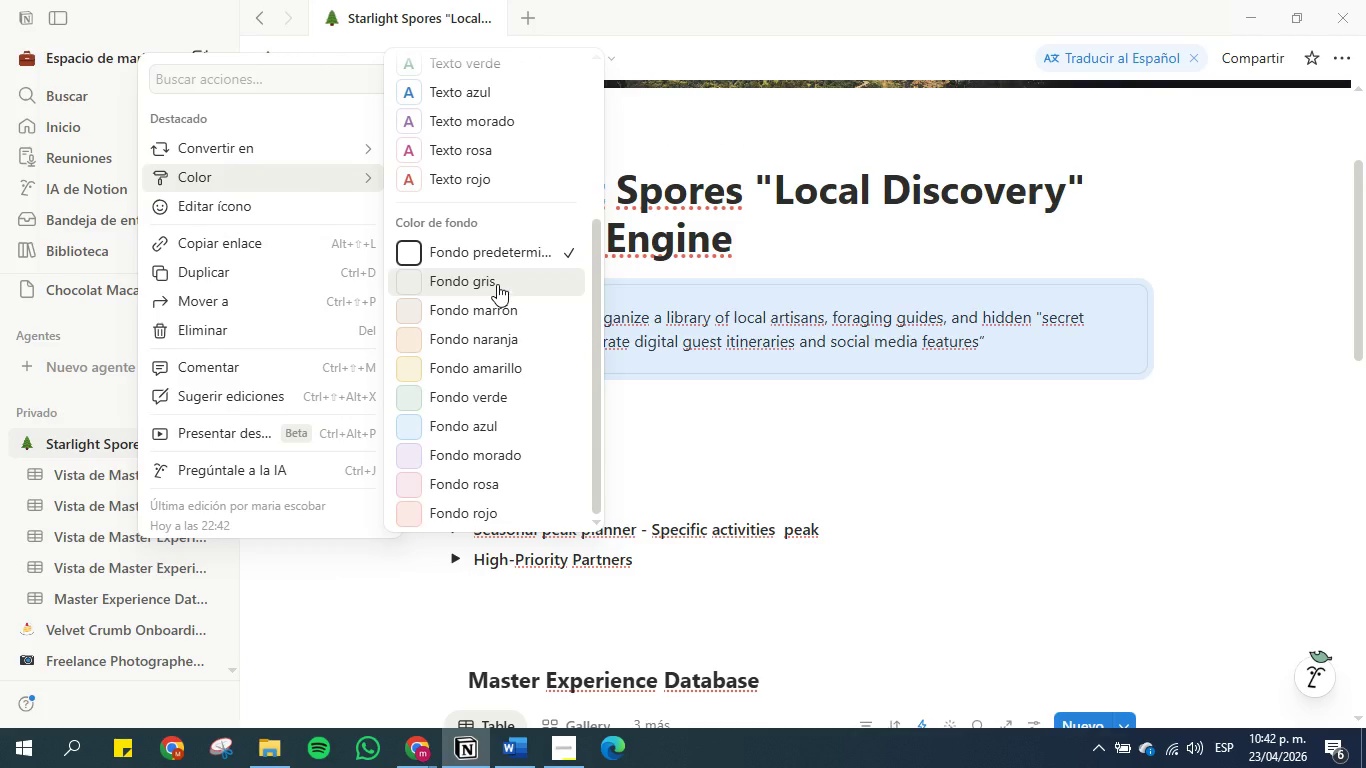 
left_click([497, 284])
 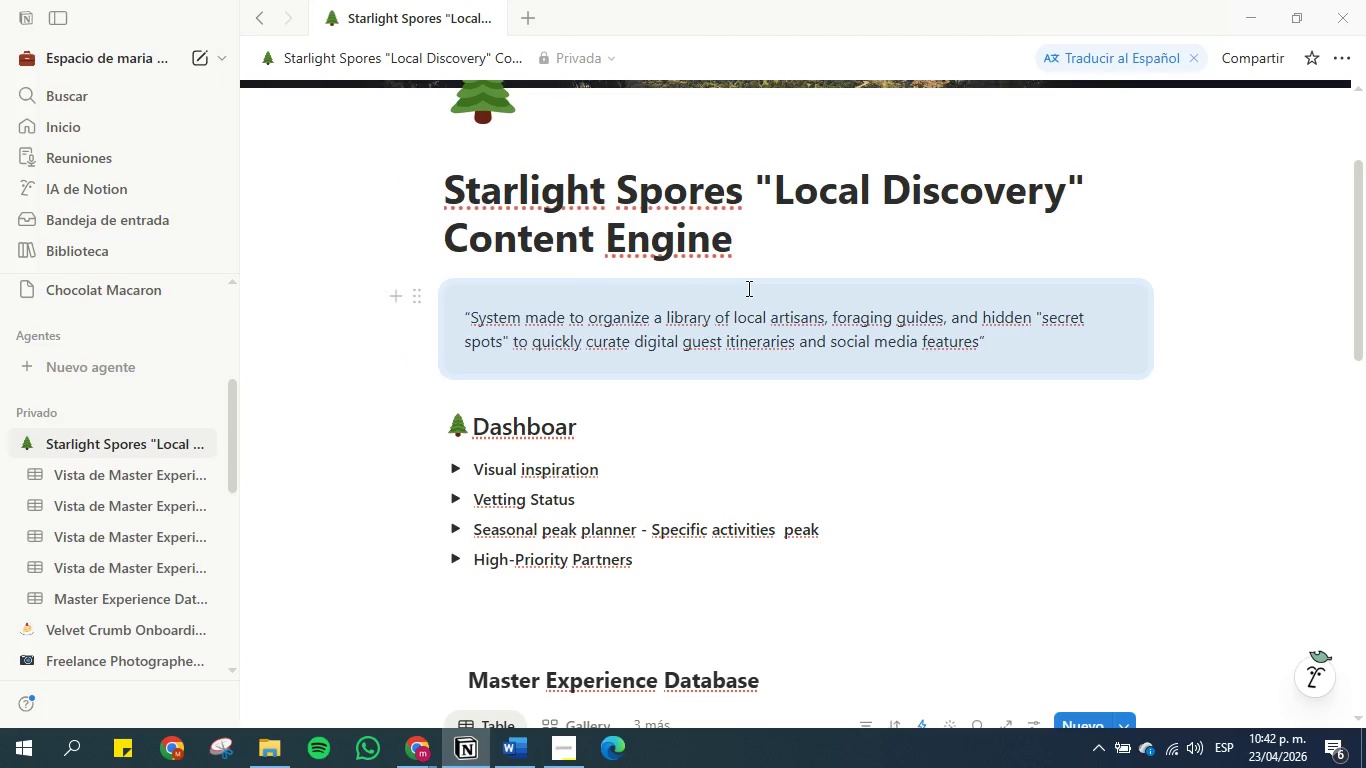 
left_click([758, 285])
 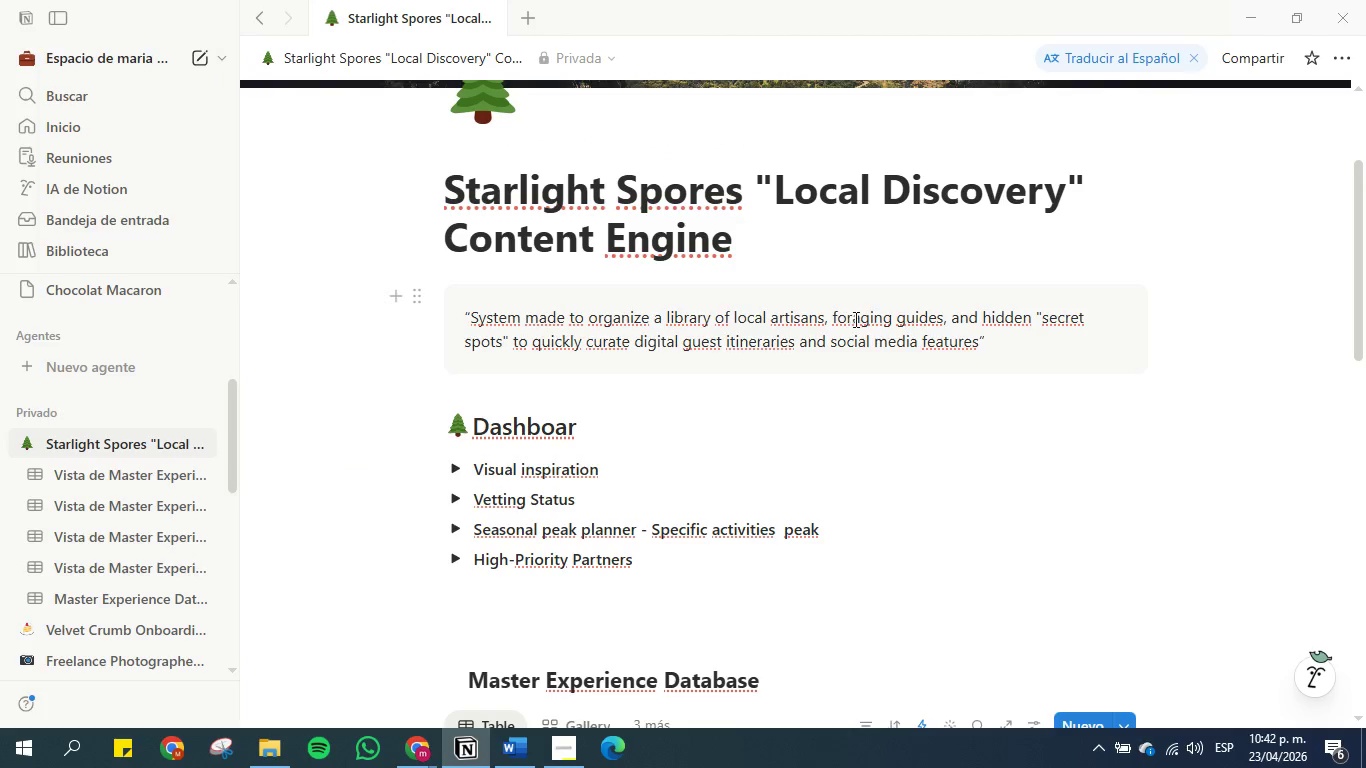 
wait(8.61)
 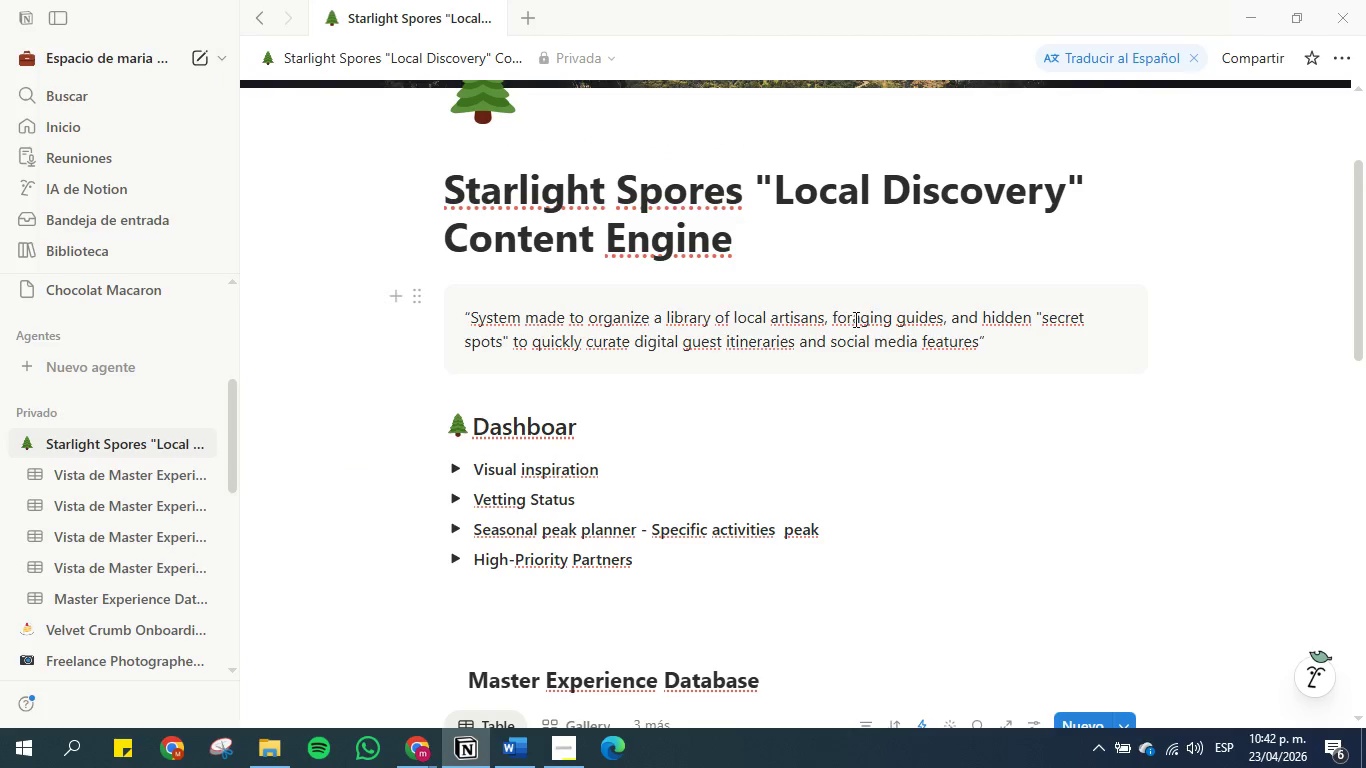 
scroll: coordinate [671, 345], scroll_direction: up, amount: 1.0
 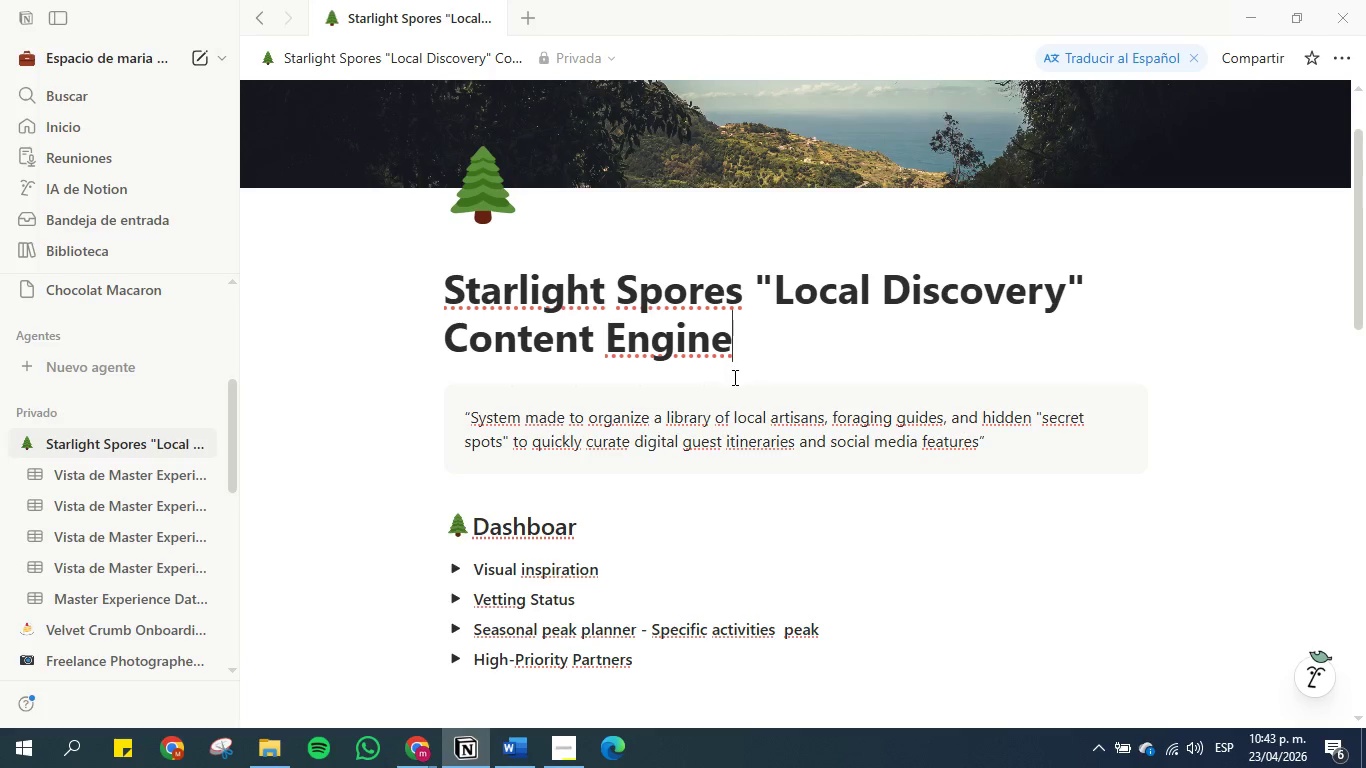 
scroll: coordinate [729, 405], scroll_direction: down, amount: 1.0
 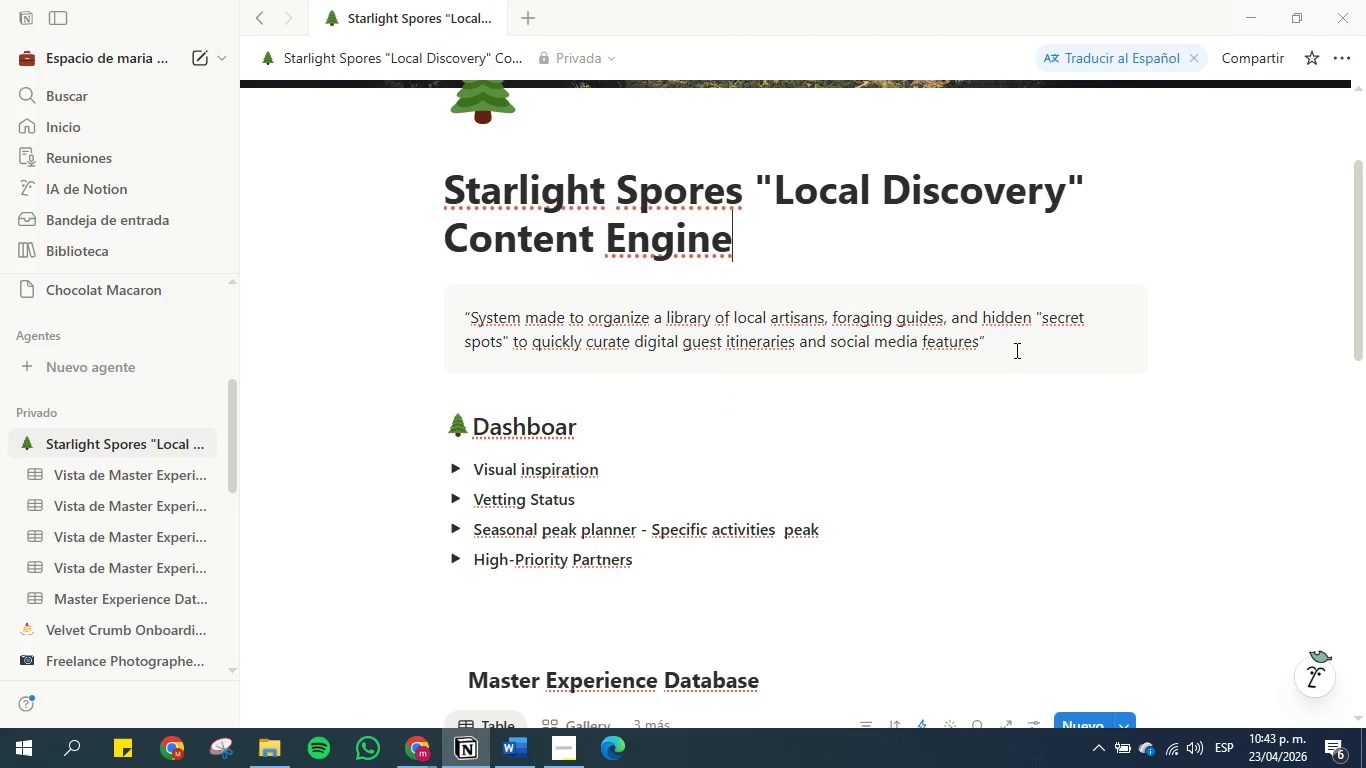 
left_click_drag(start_coordinate=[1015, 350], to_coordinate=[461, 308])
 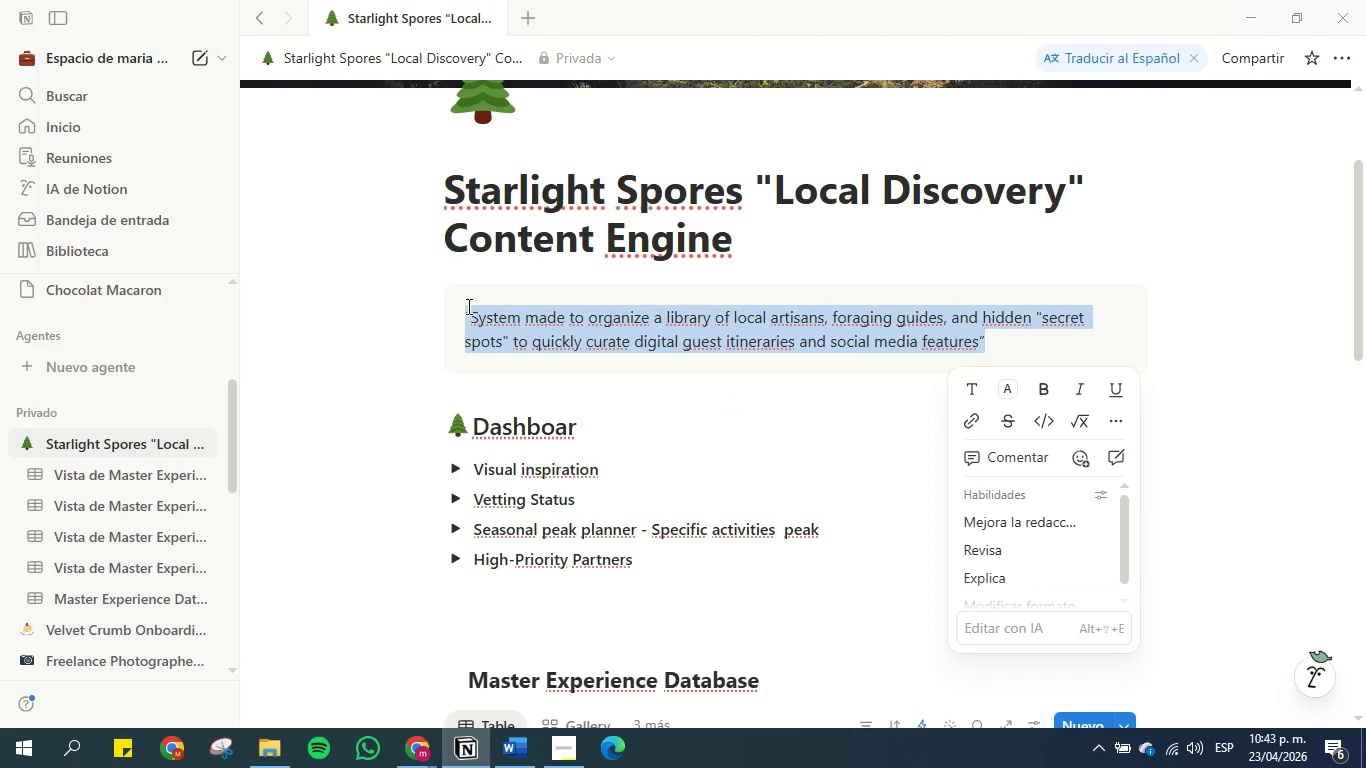 
key(Backspace)
 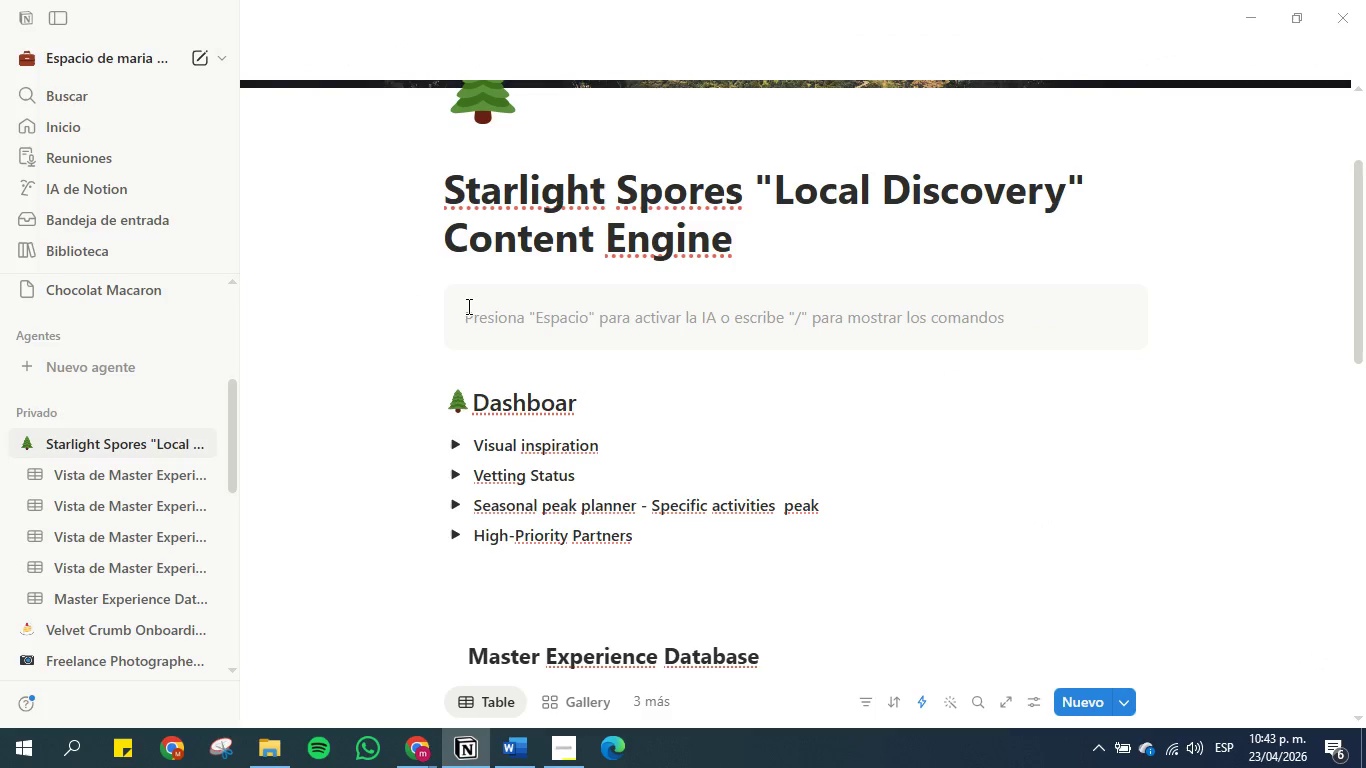 
key(Control+V)
 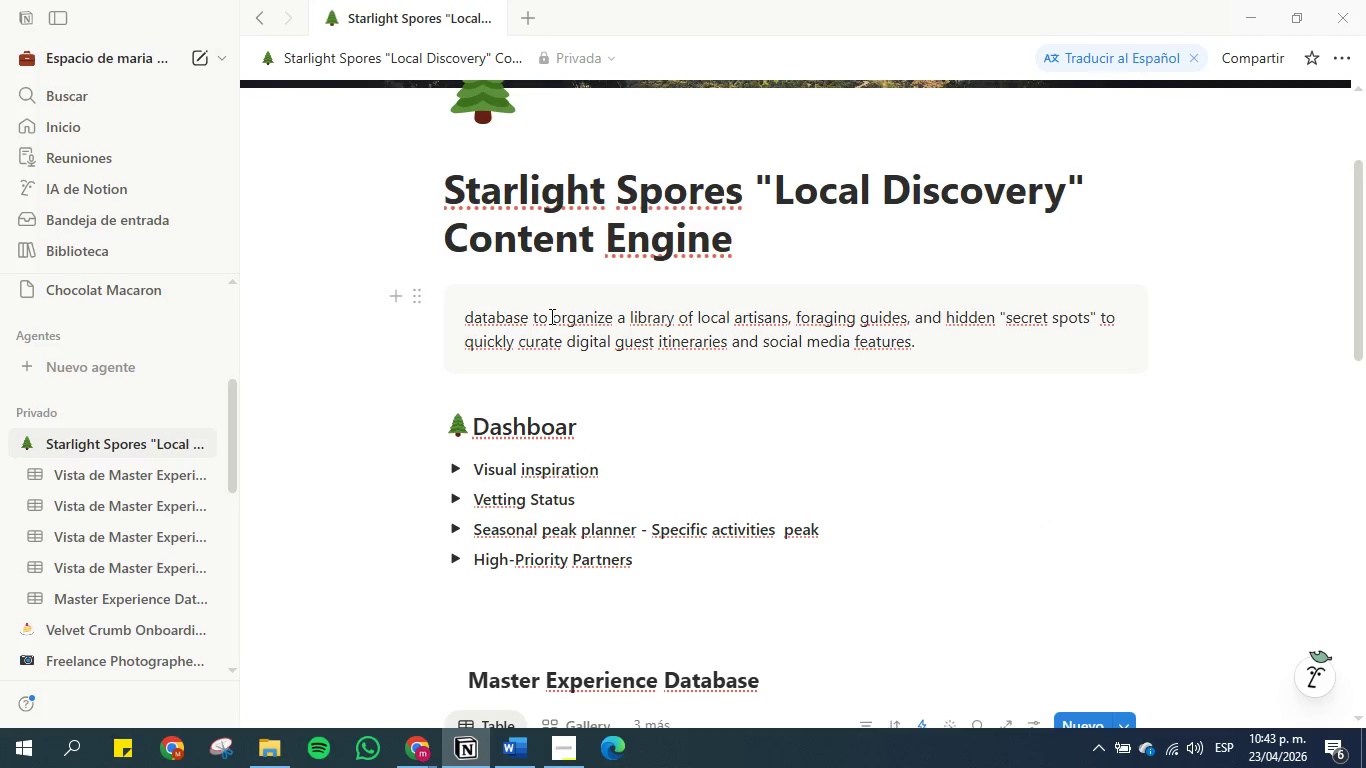 
left_click([550, 316])
 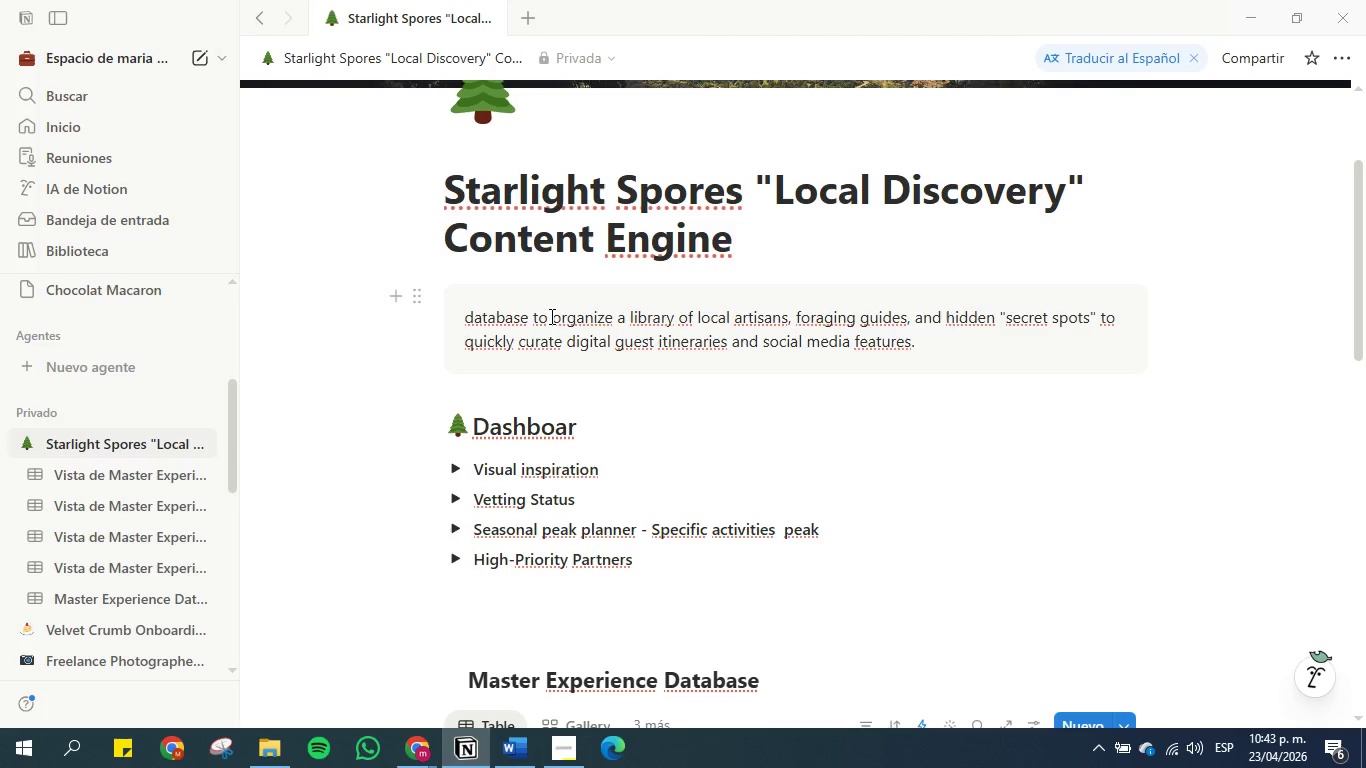 
left_click_drag(start_coordinate=[550, 316], to_coordinate=[447, 316])
 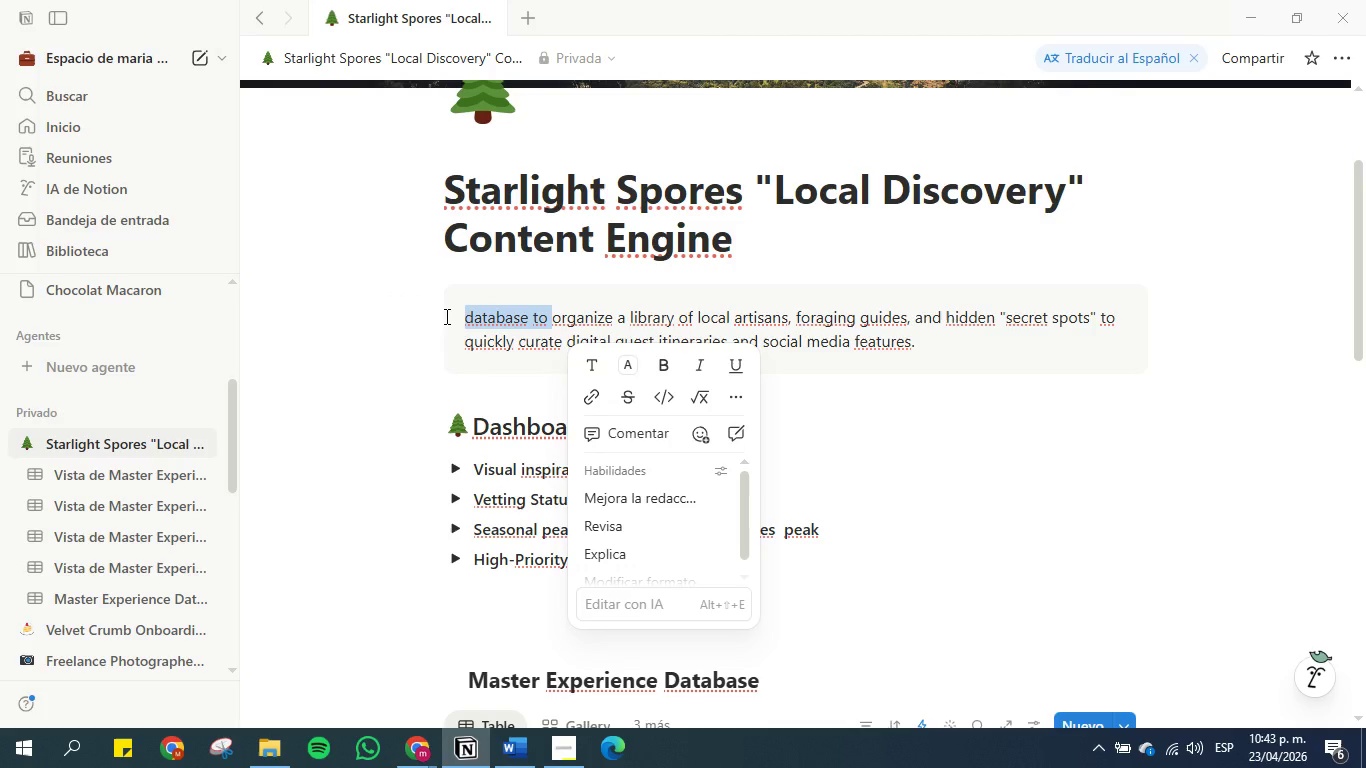 
type(Use this system to )
 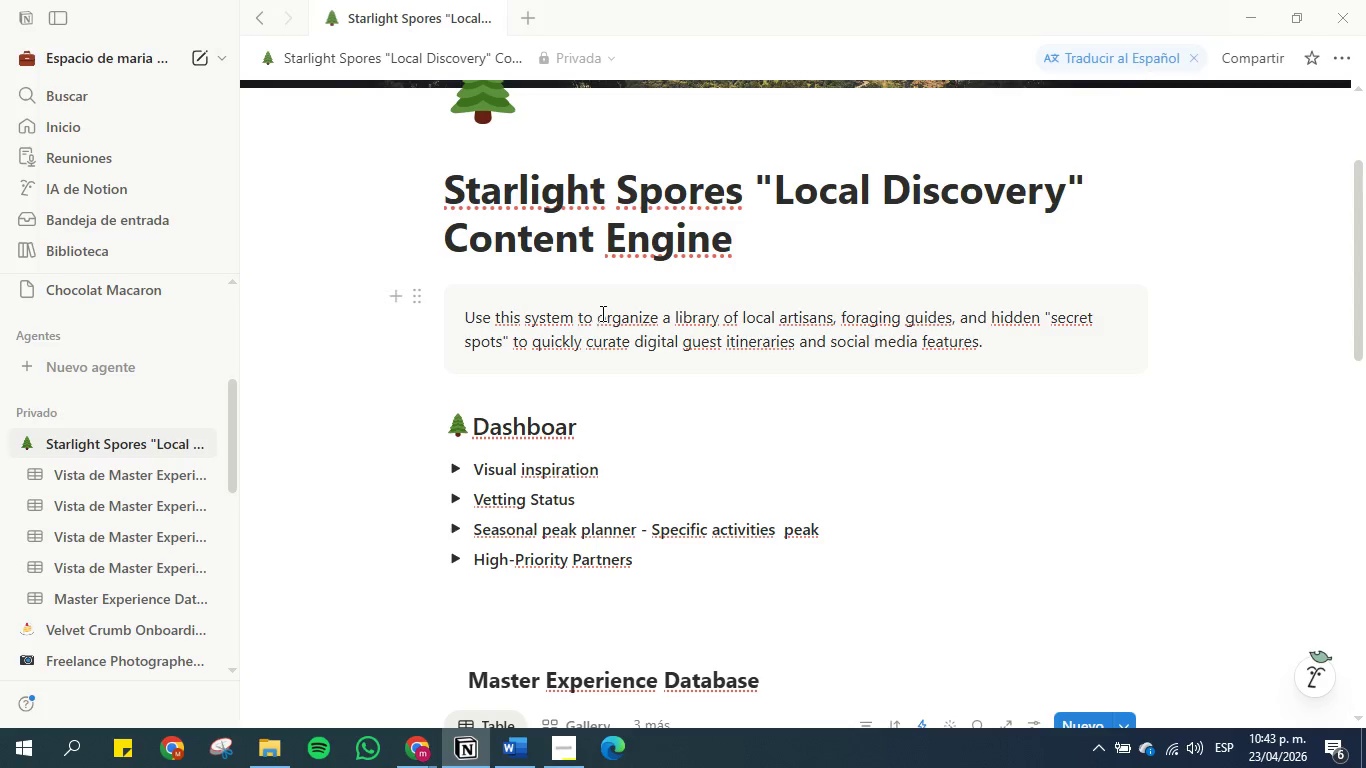 
left_click([464, 316])
 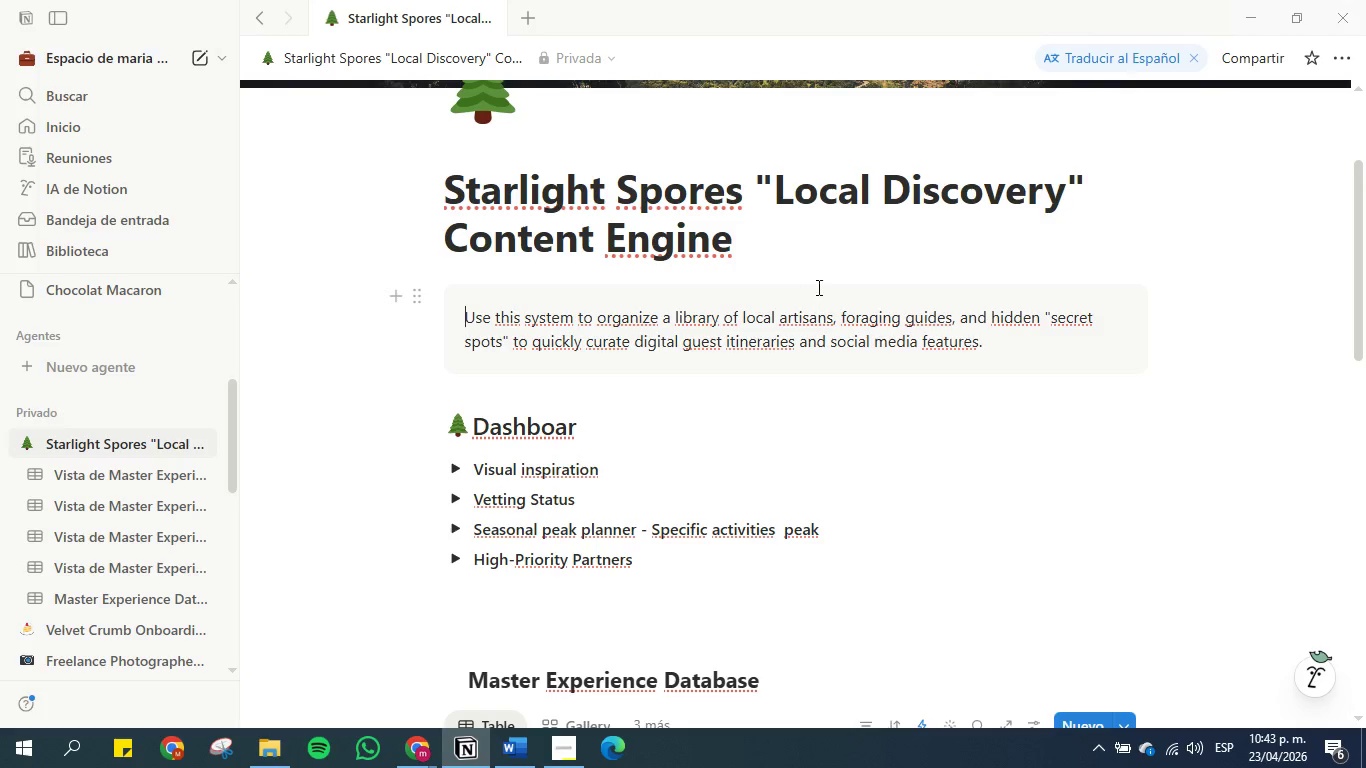 
left_click([937, 381])
 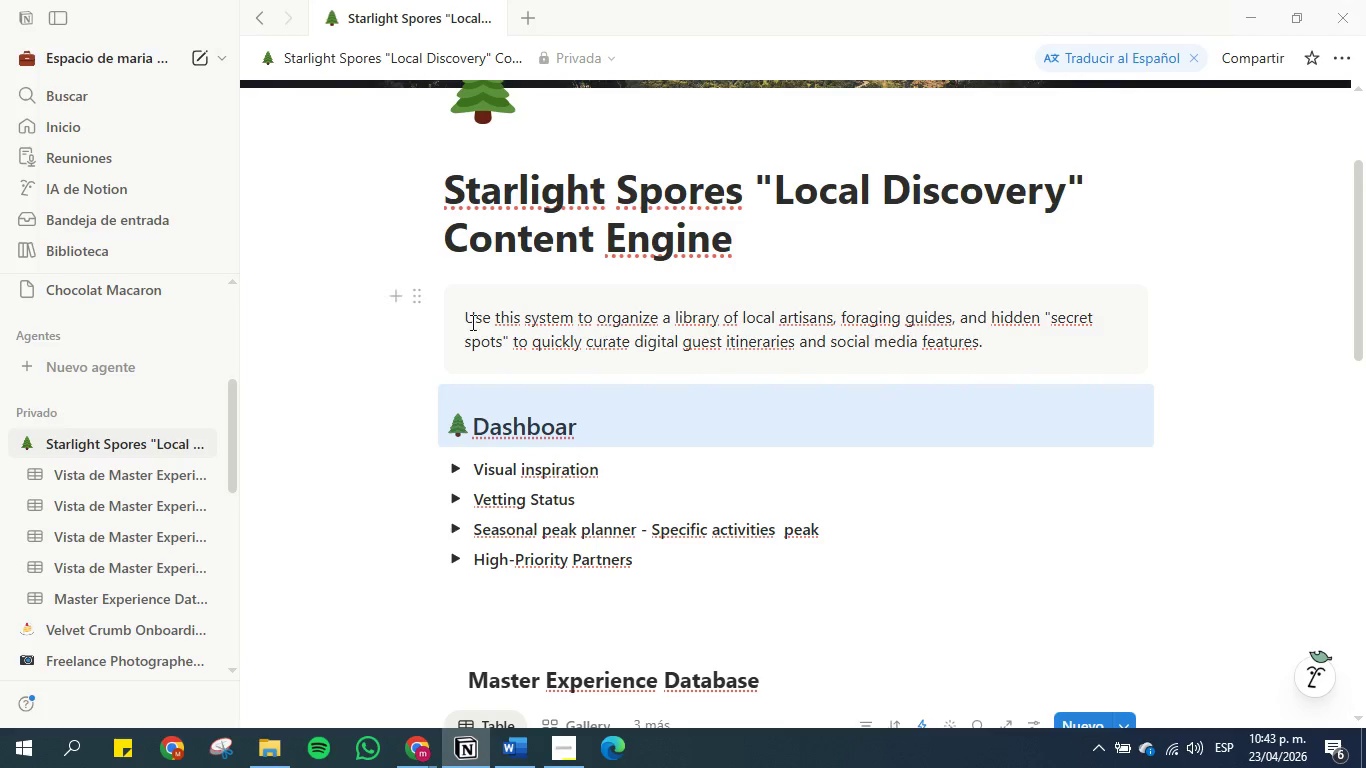 
left_click([405, 344])
 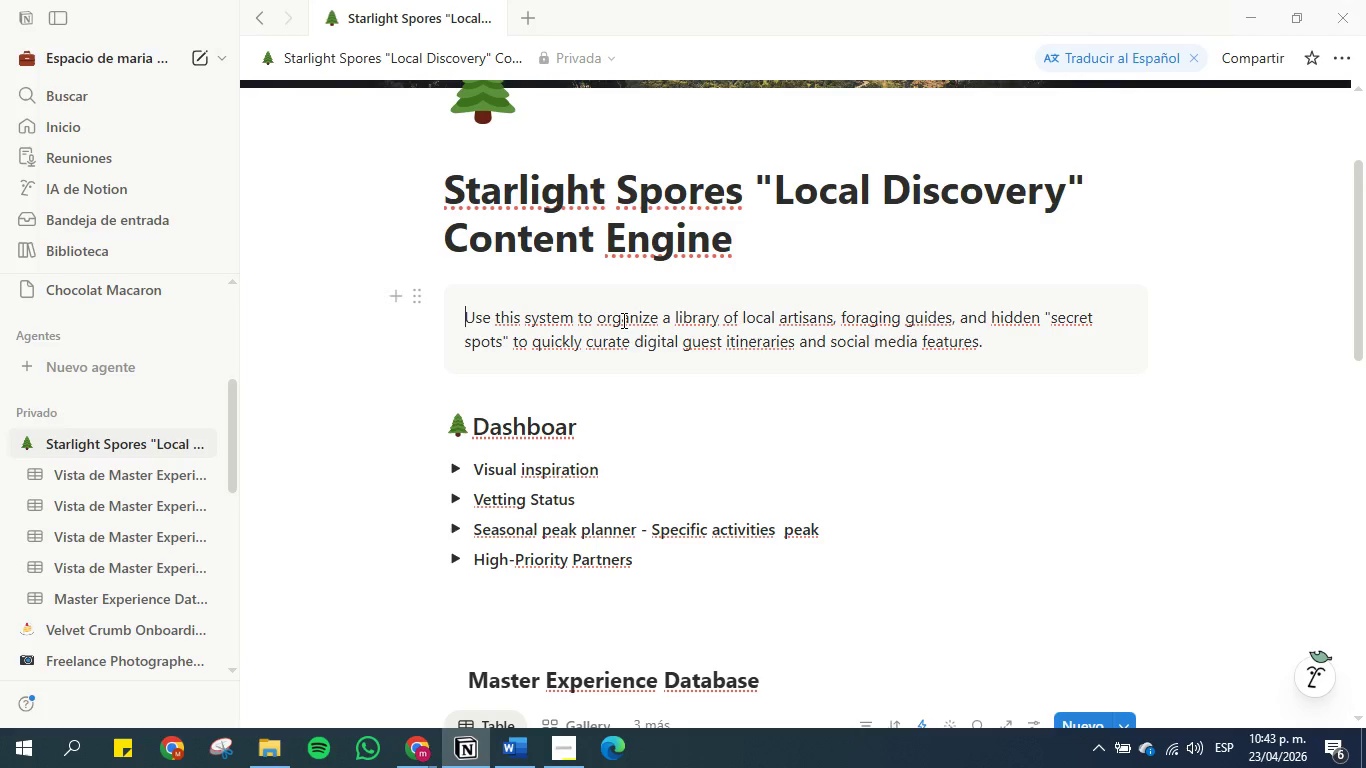 
scroll: coordinate [635, 358], scroll_direction: down, amount: 10.0
 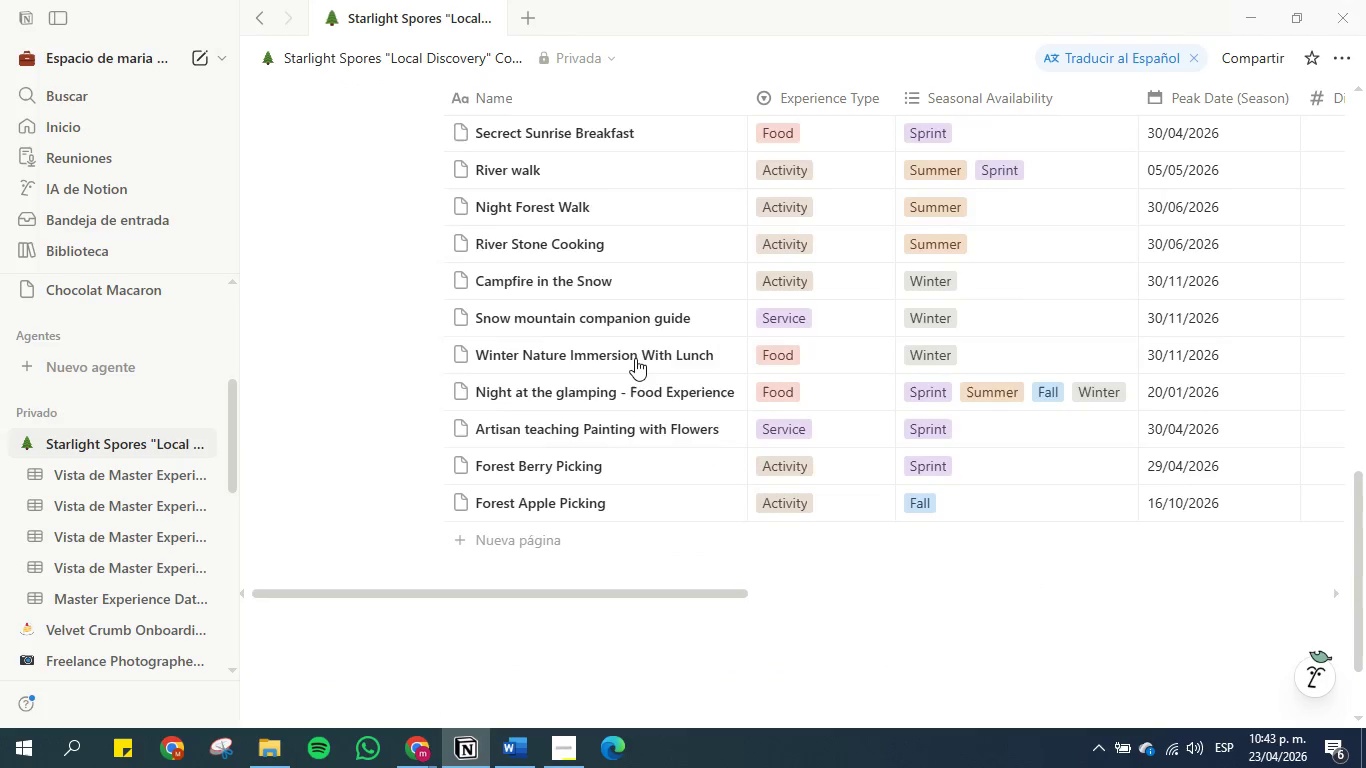 
scroll: coordinate [631, 353], scroll_direction: up, amount: 8.0
 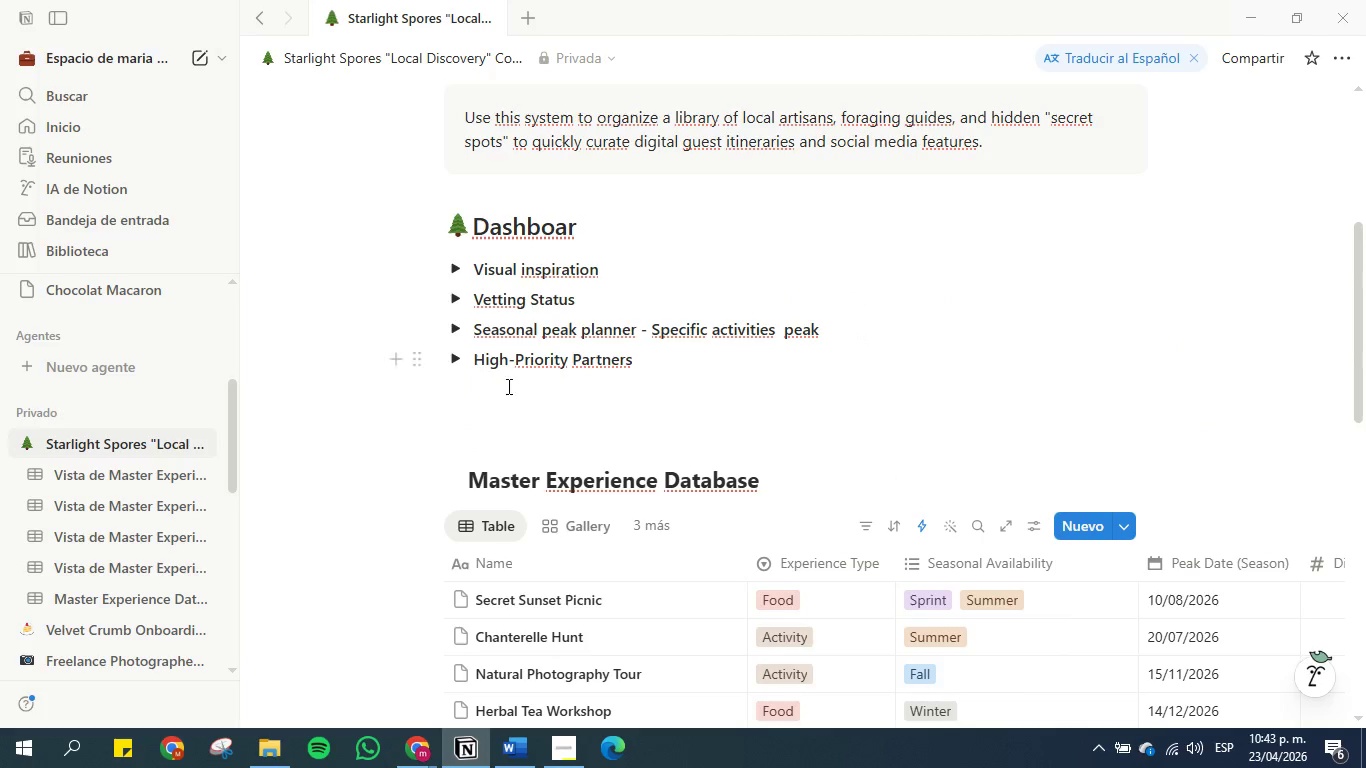 
left_click([483, 413])
 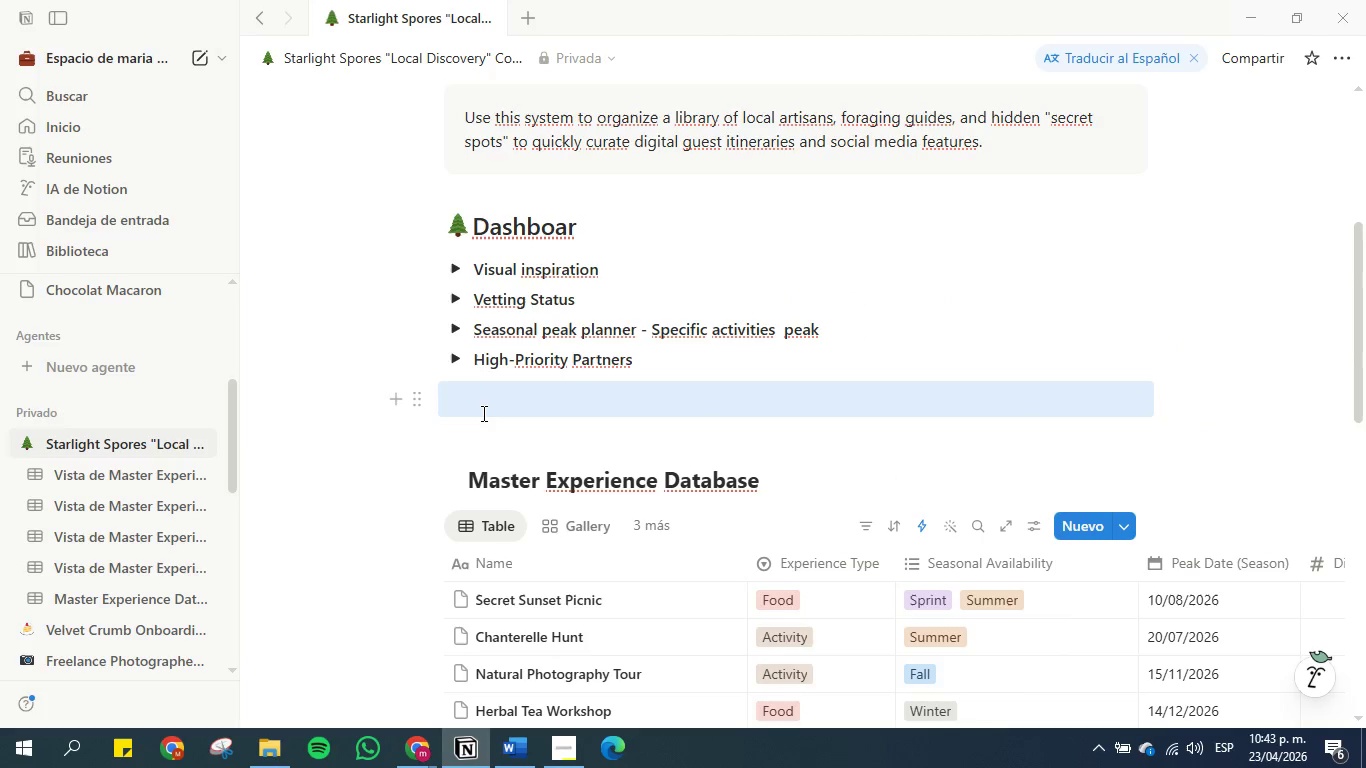 
key(Backspace)
 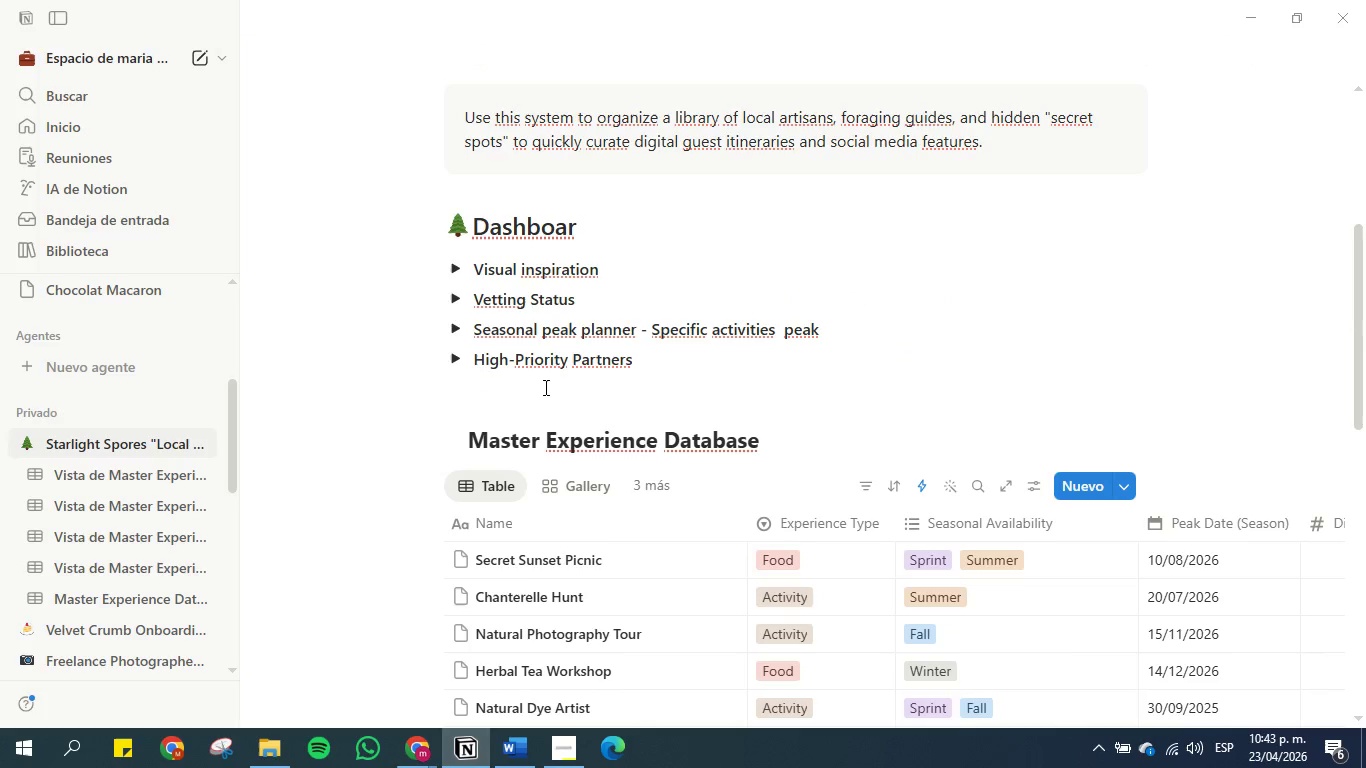 
scroll: coordinate [556, 244], scroll_direction: up, amount: 7.0
 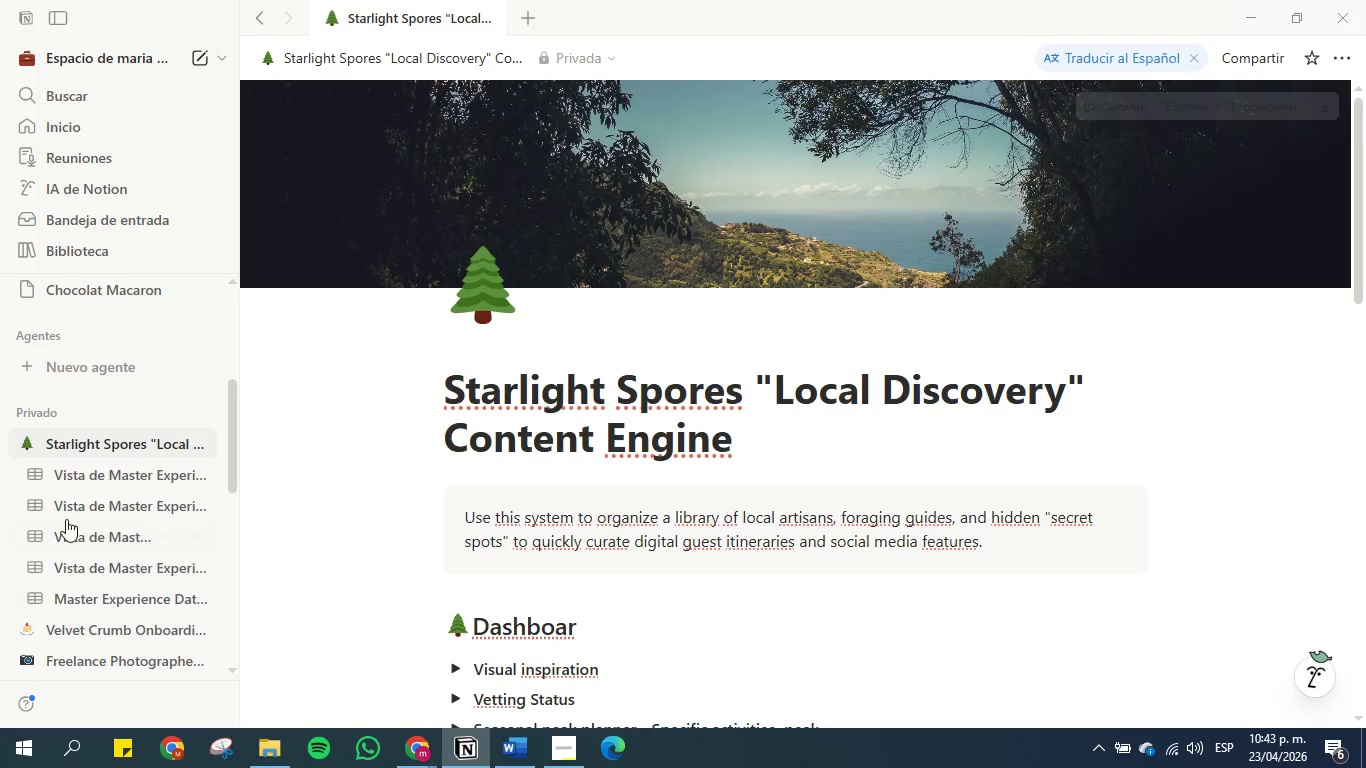 
wait(5.44)
 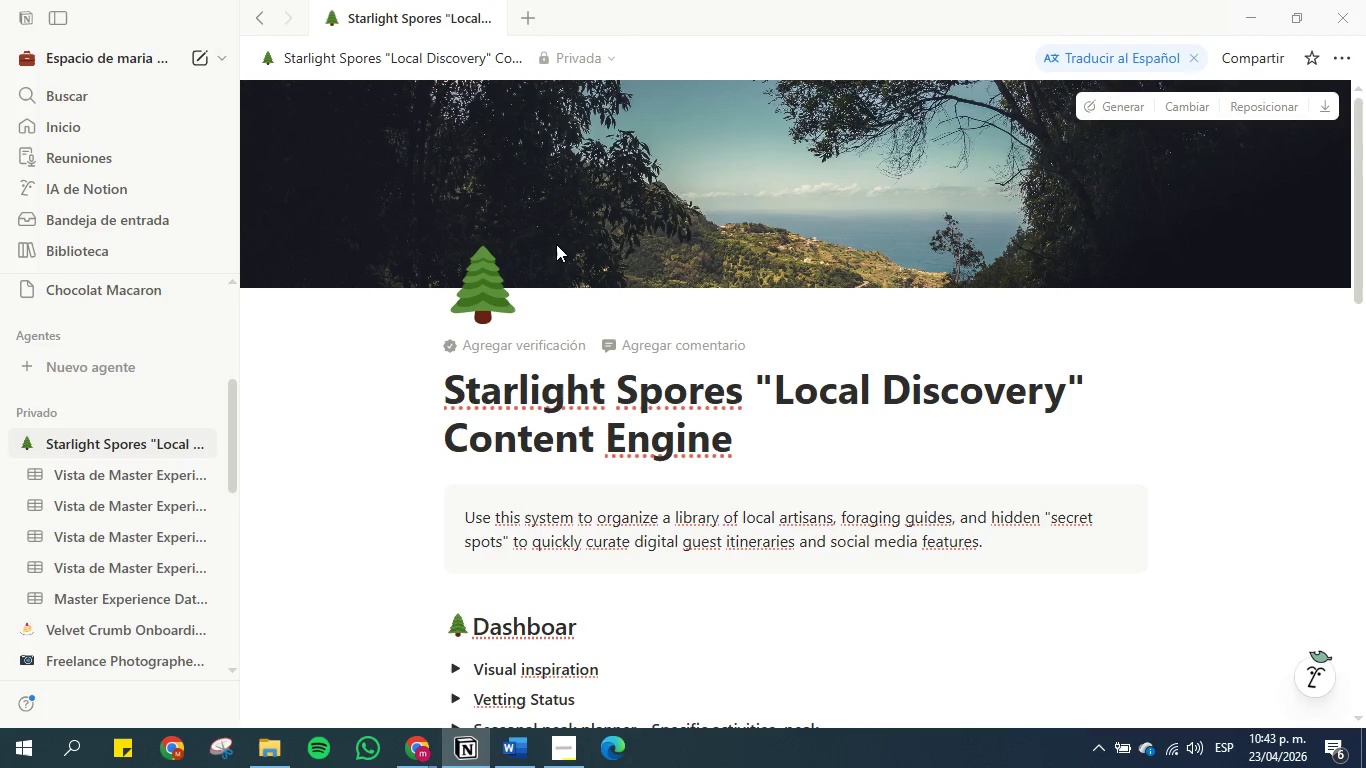 
left_click([561, 758])